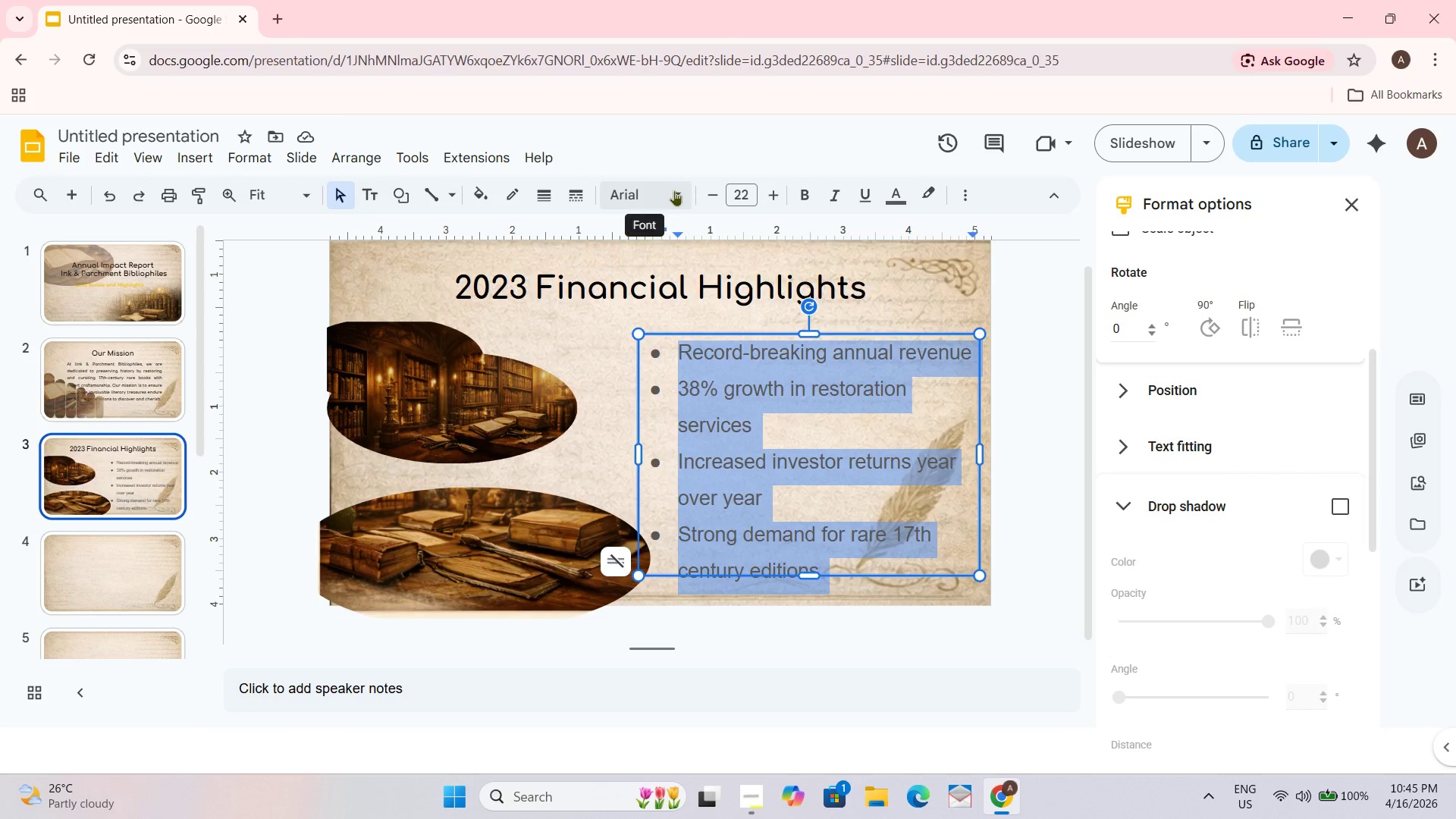 
left_click([674, 190])
 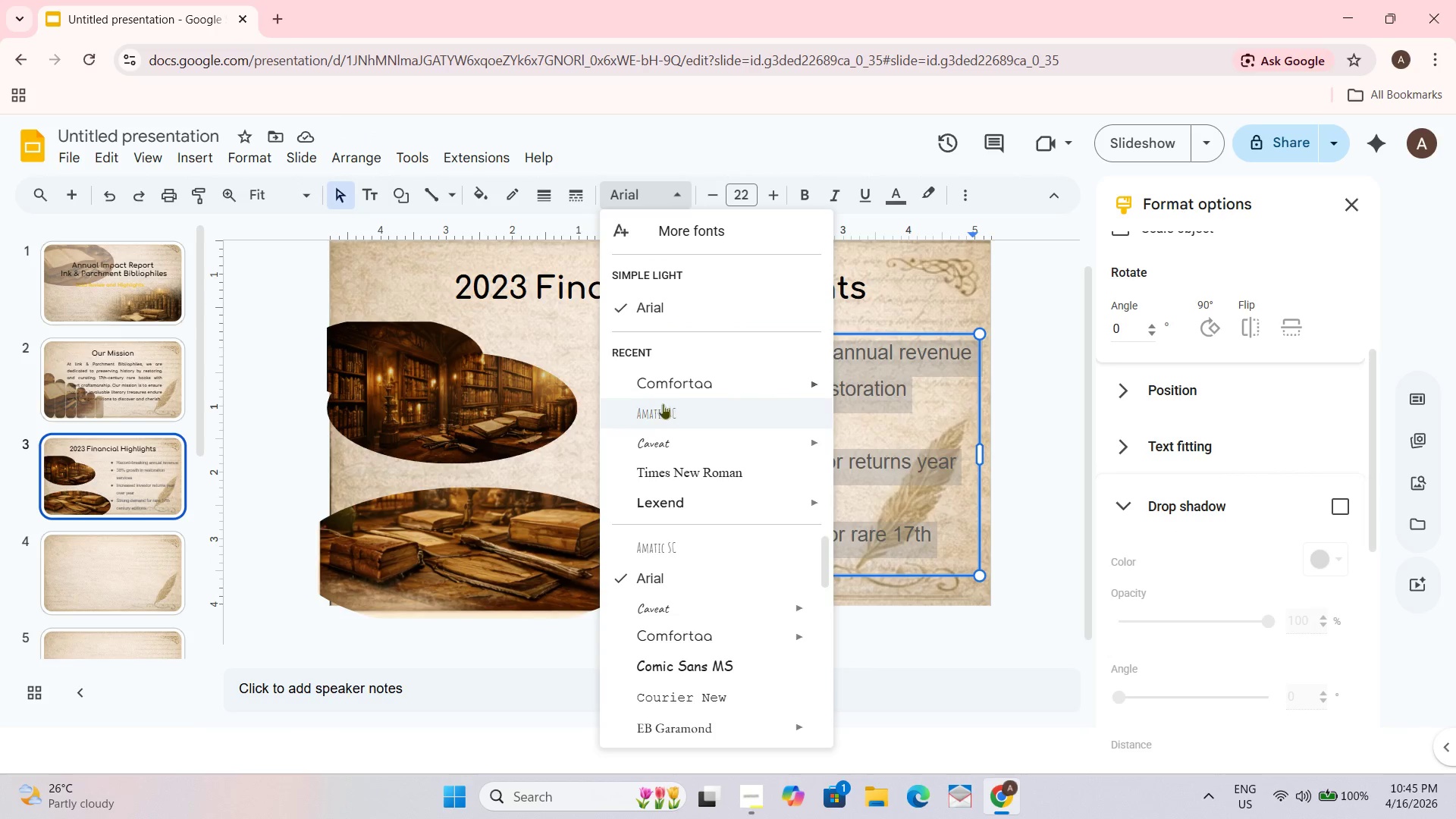 
left_click([659, 384])
 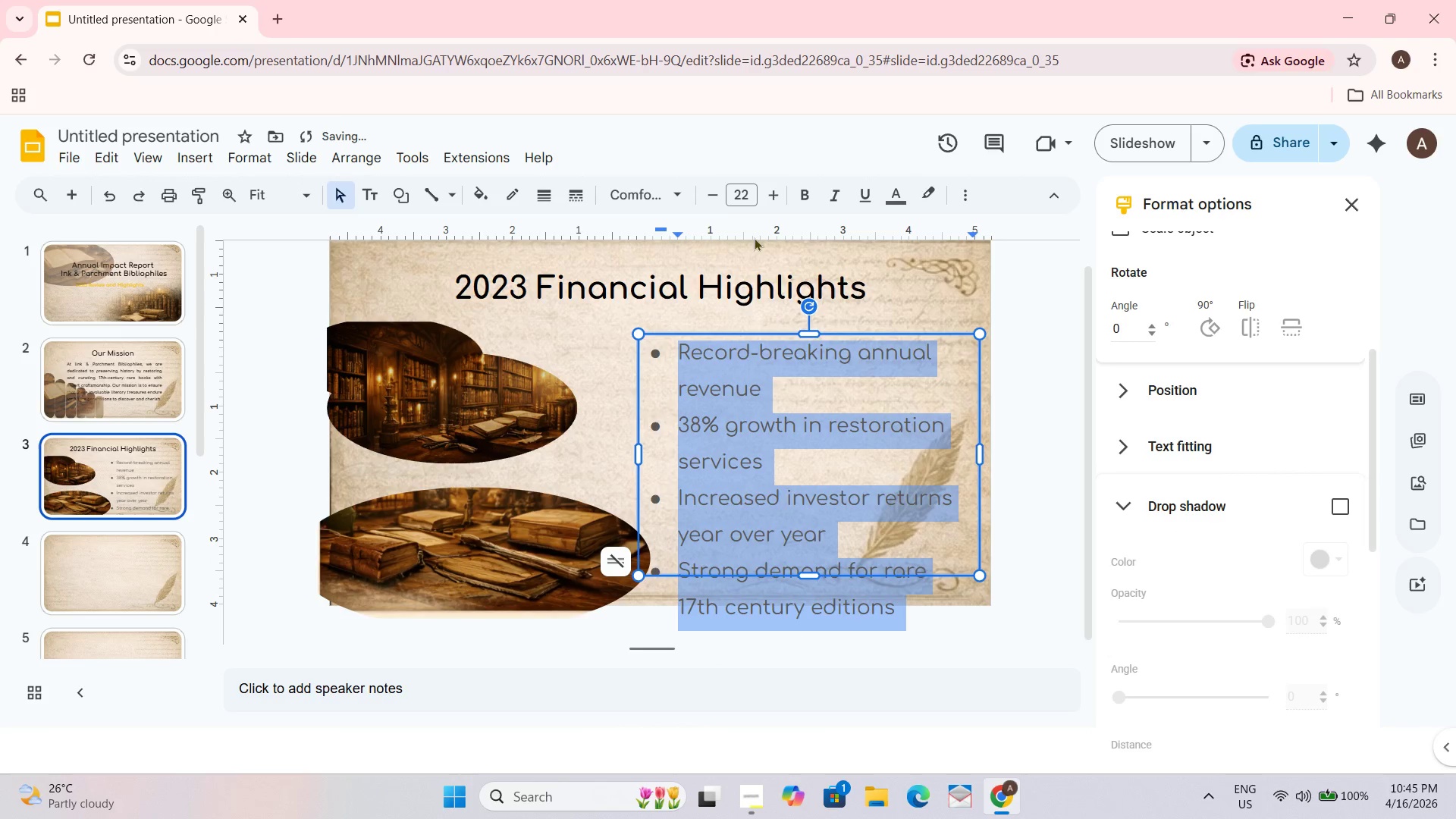 
double_click([715, 196])
 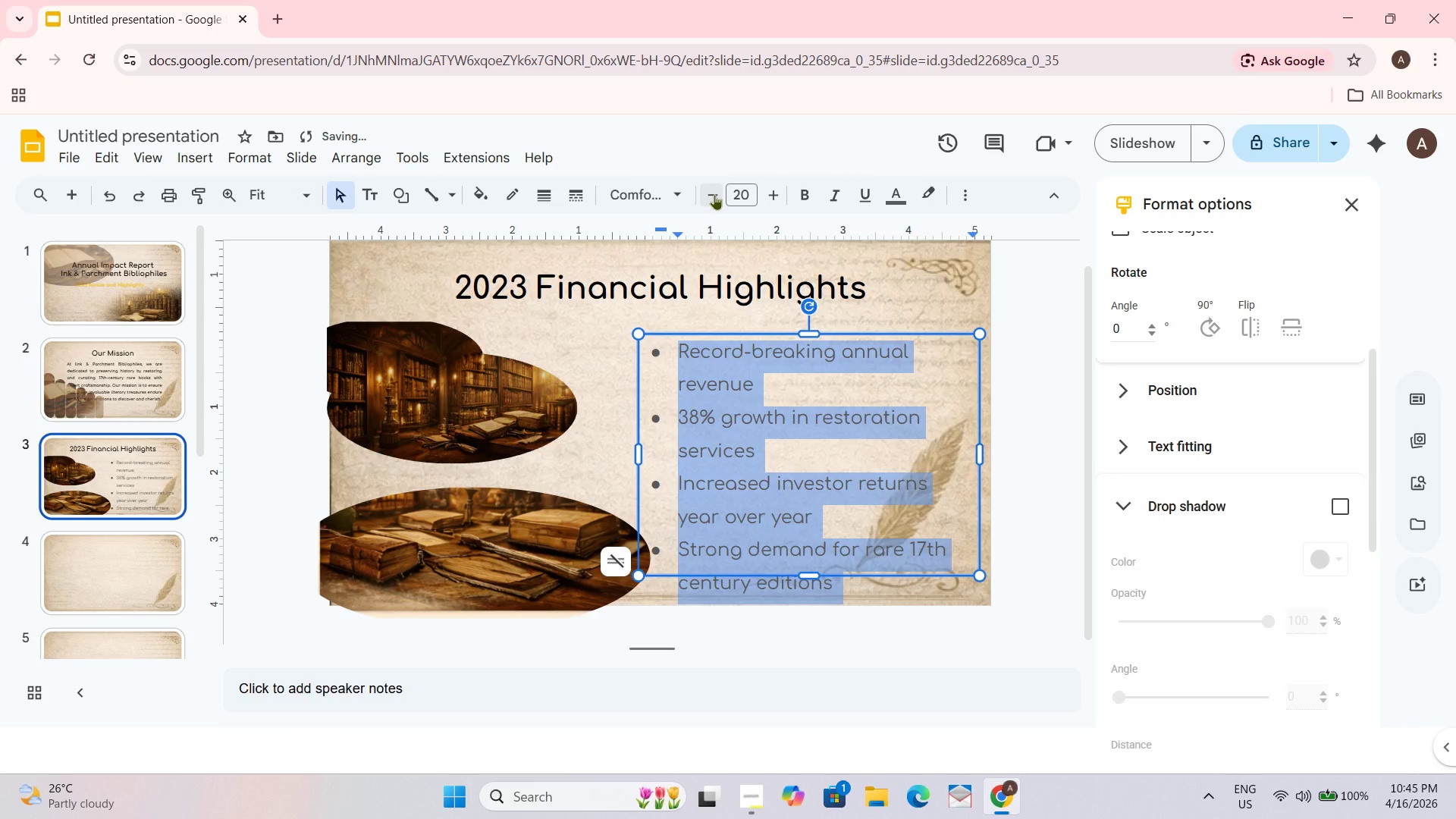 
left_click([714, 194])
 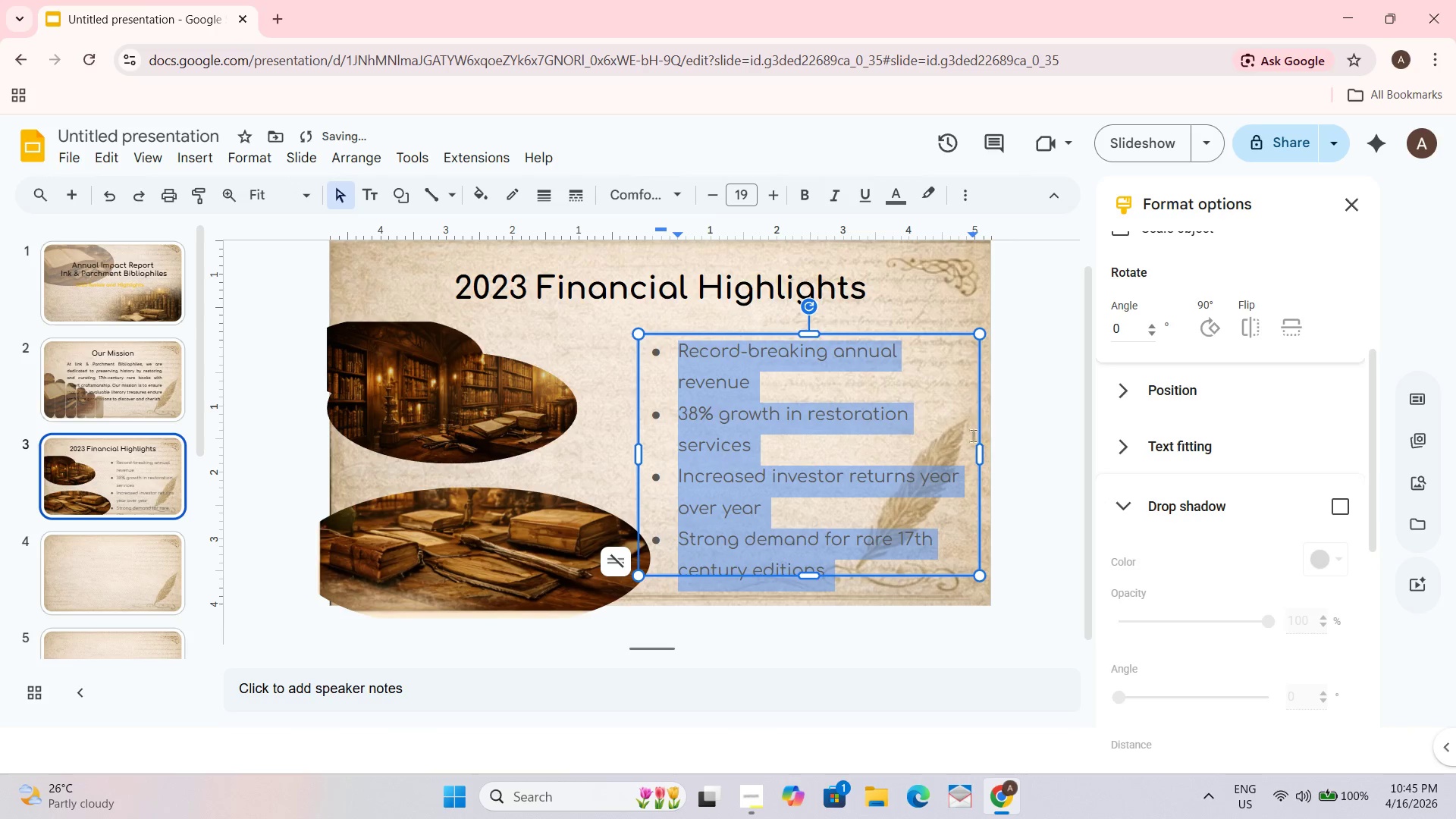 
left_click_drag(start_coordinate=[981, 453], to_coordinate=[996, 453])
 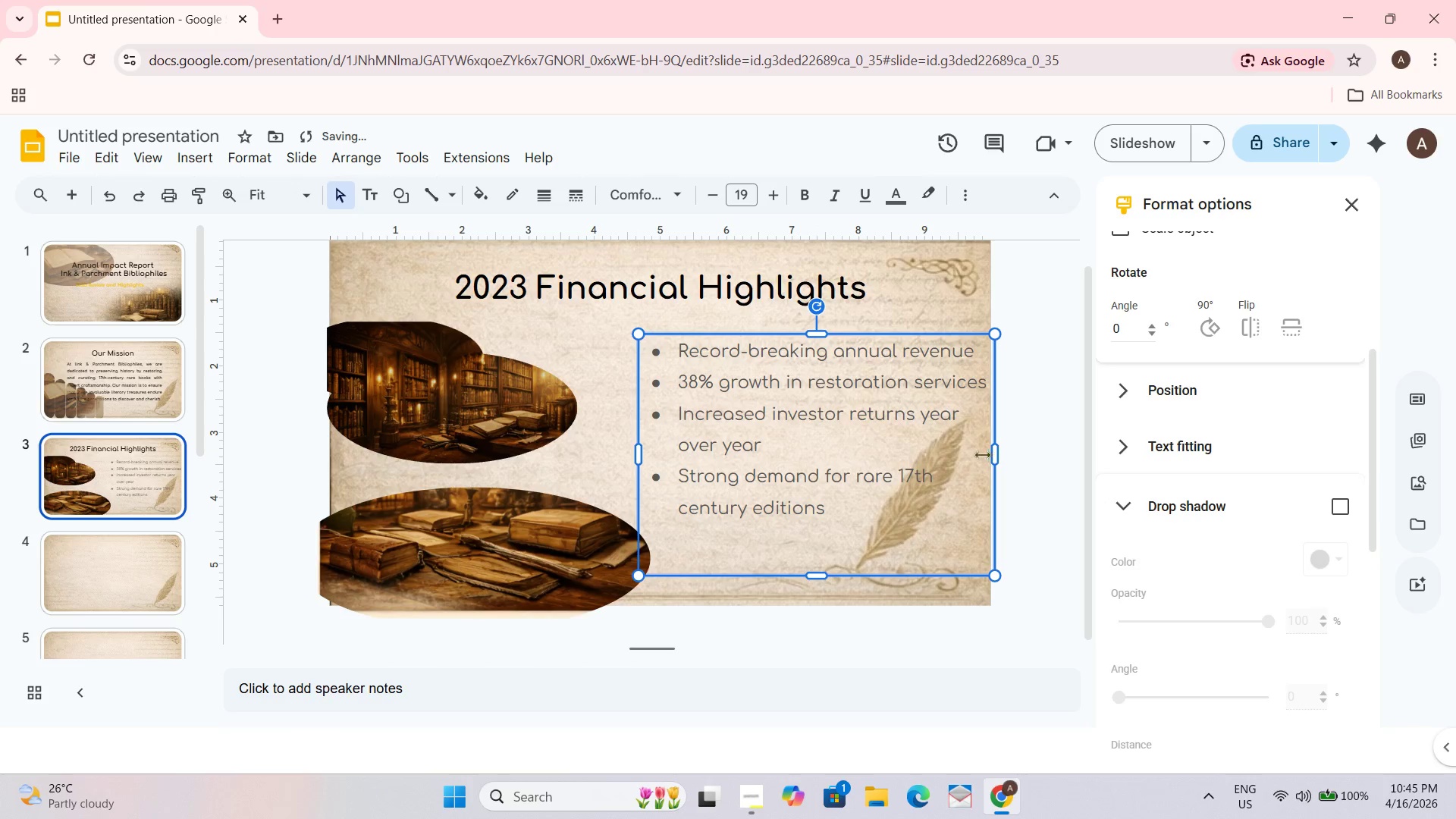 
left_click([863, 403])
 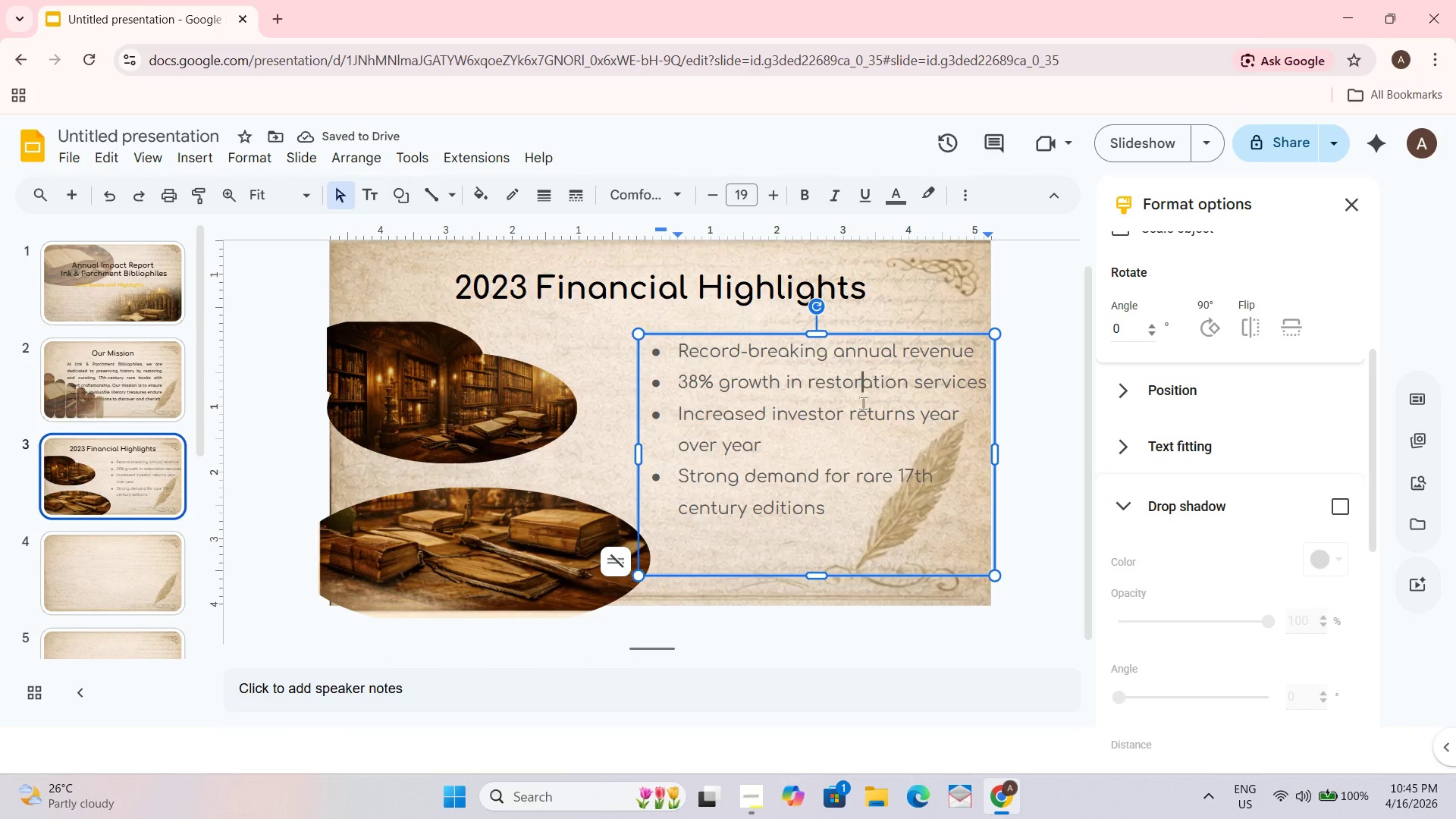 
key(Control+A)
 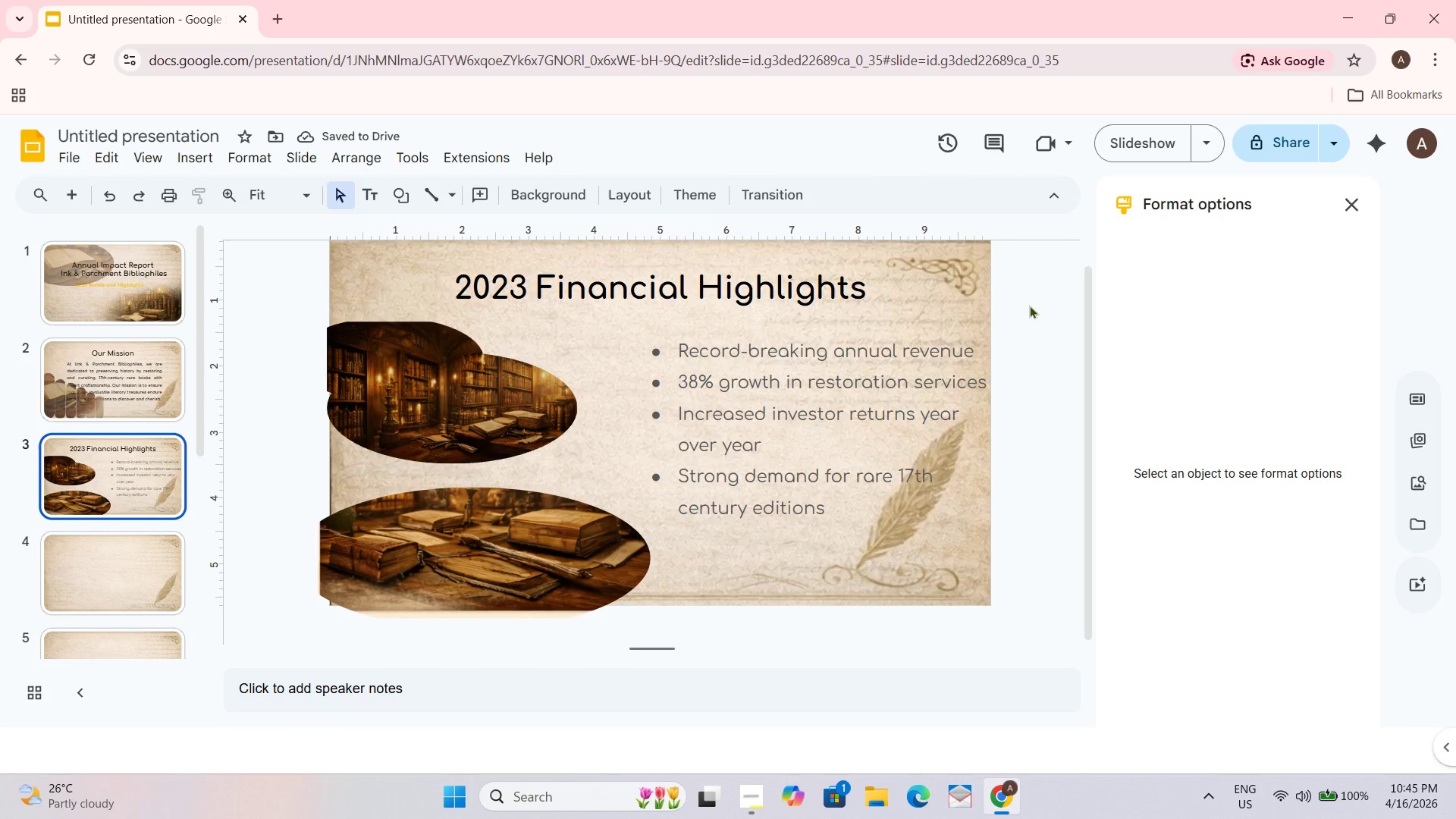 
key(Control+ControlLeft)
 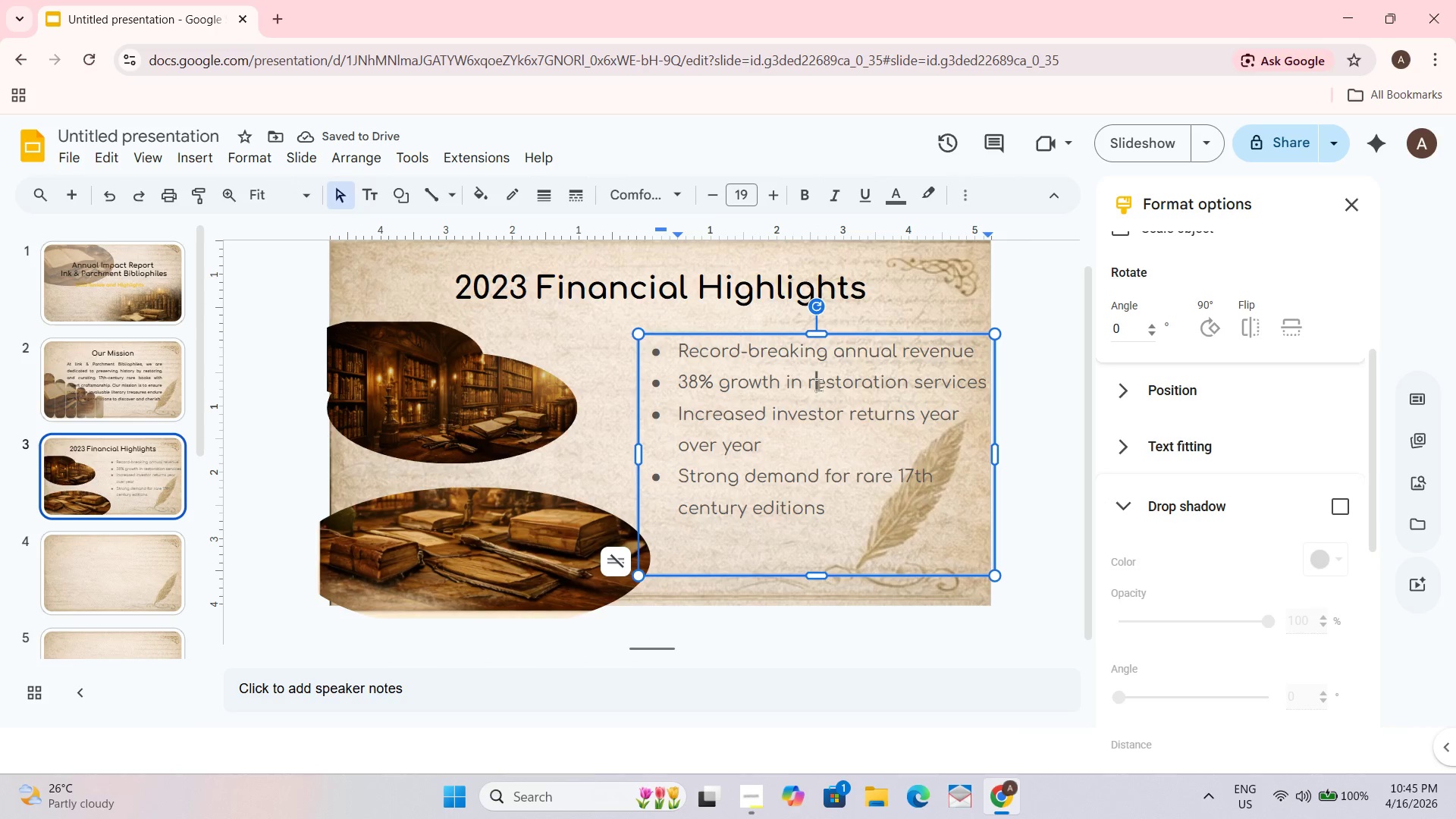 
key(Control+A)
 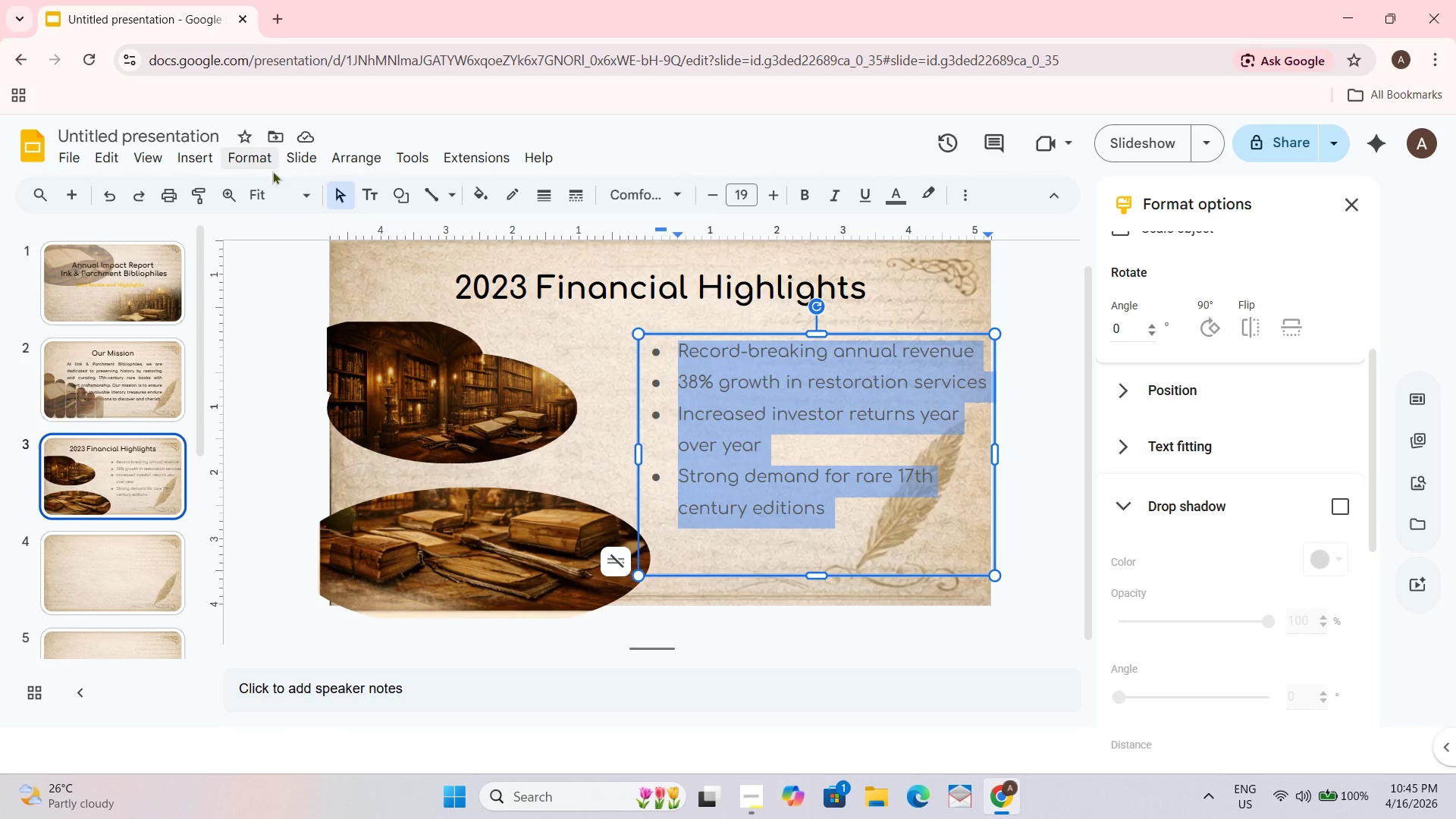 
left_click([260, 155])
 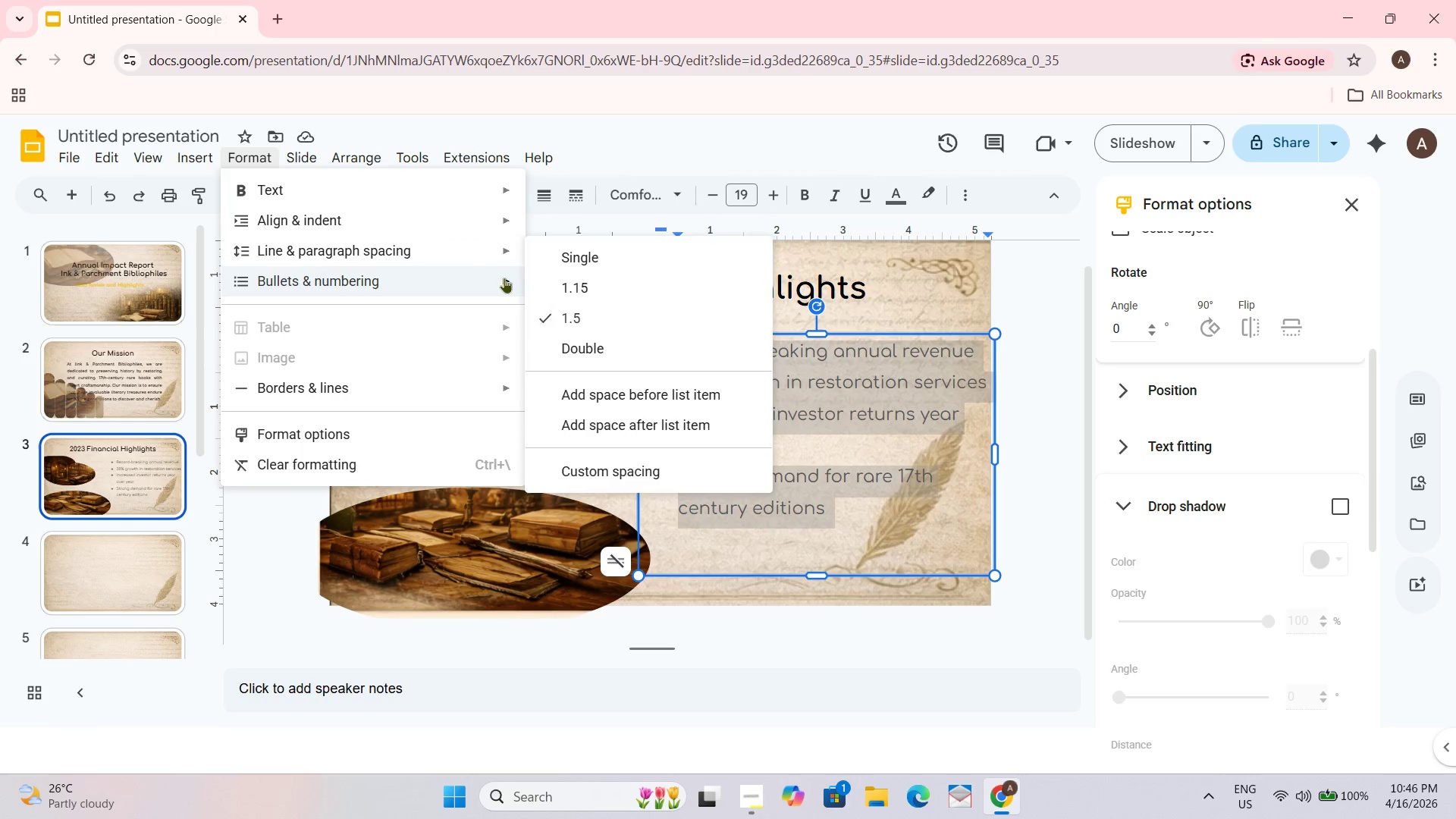 
left_click([1050, 301])
 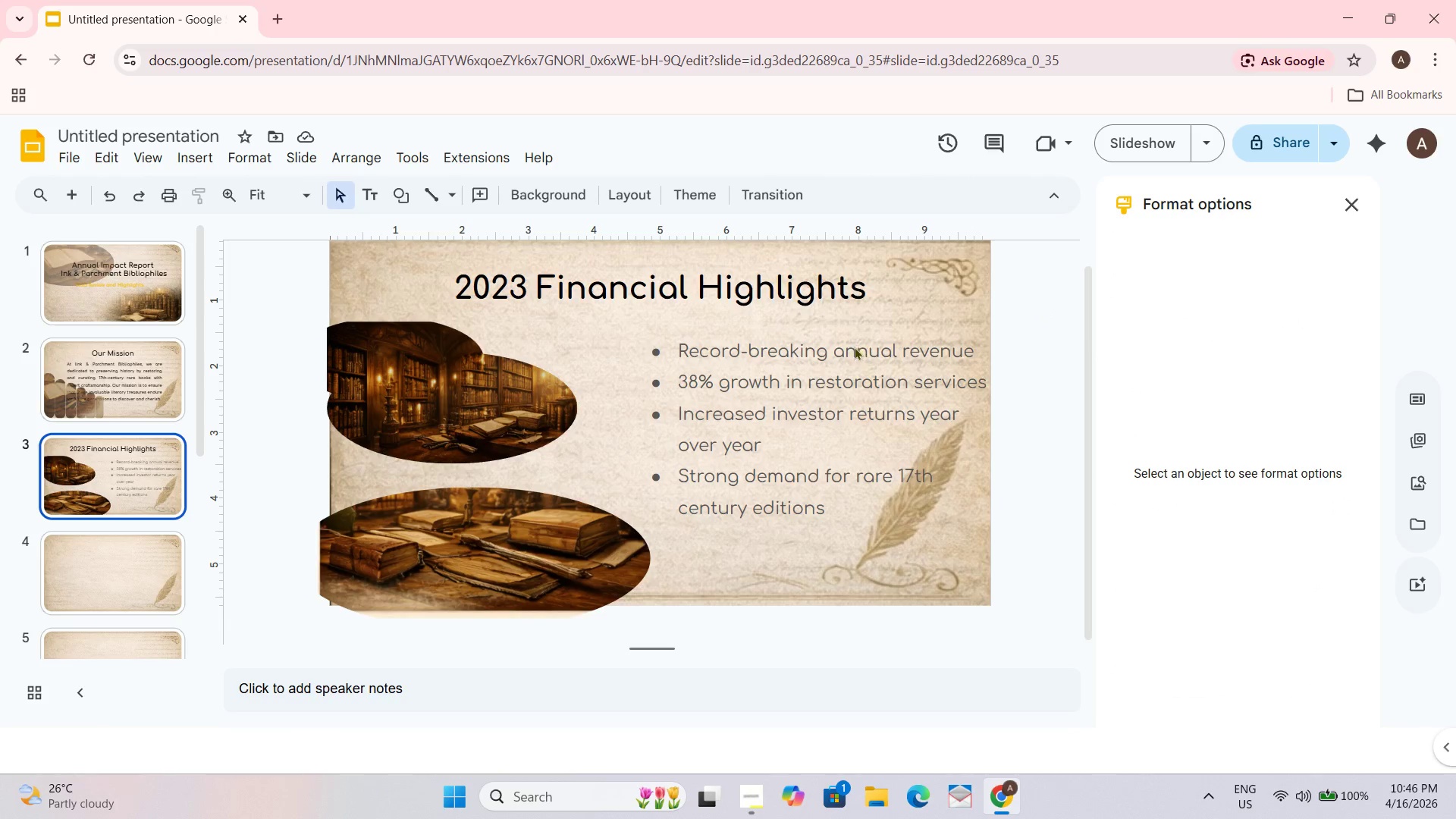 
left_click([850, 355])
 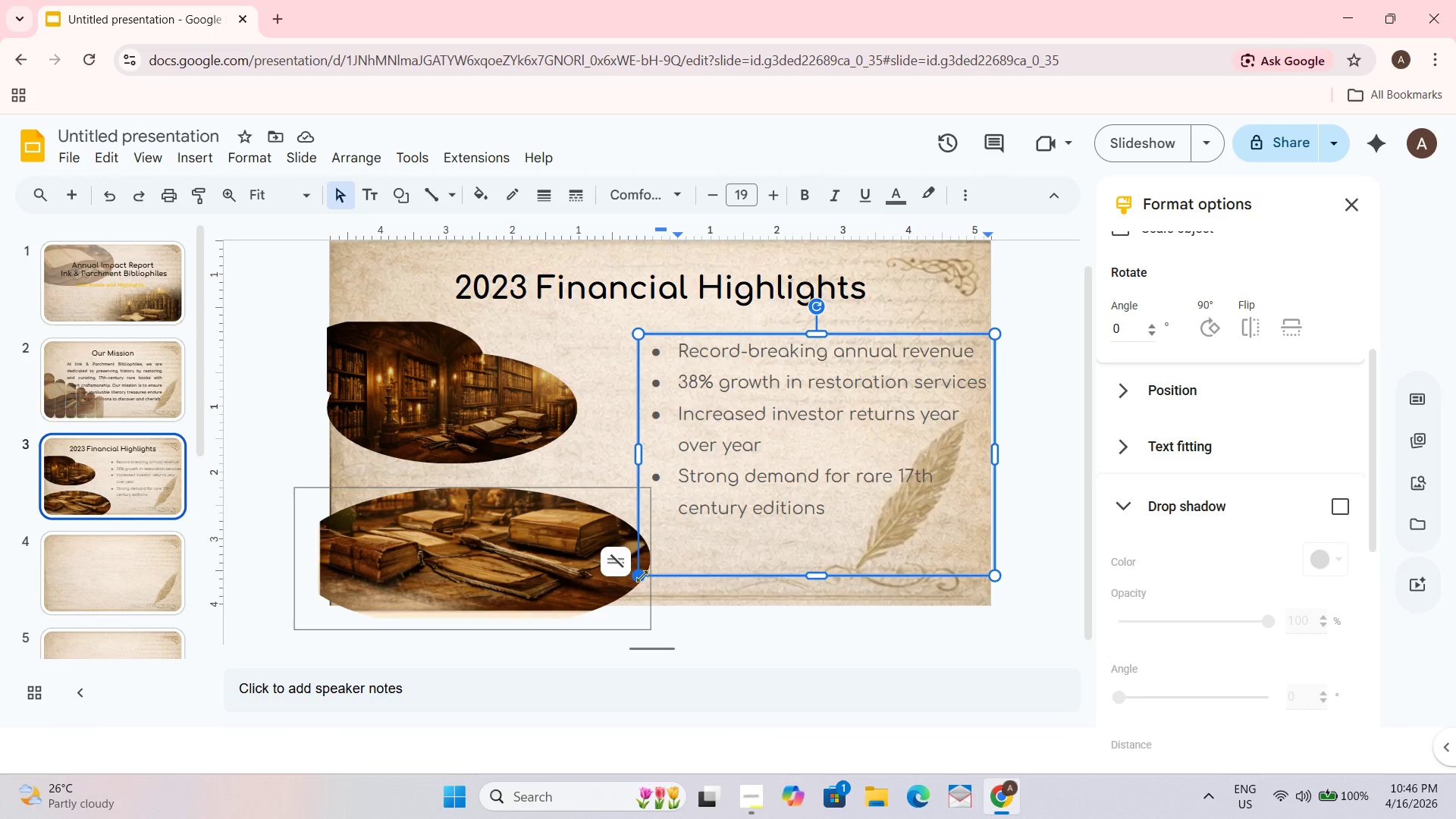 
left_click_drag(start_coordinate=[642, 576], to_coordinate=[667, 545])
 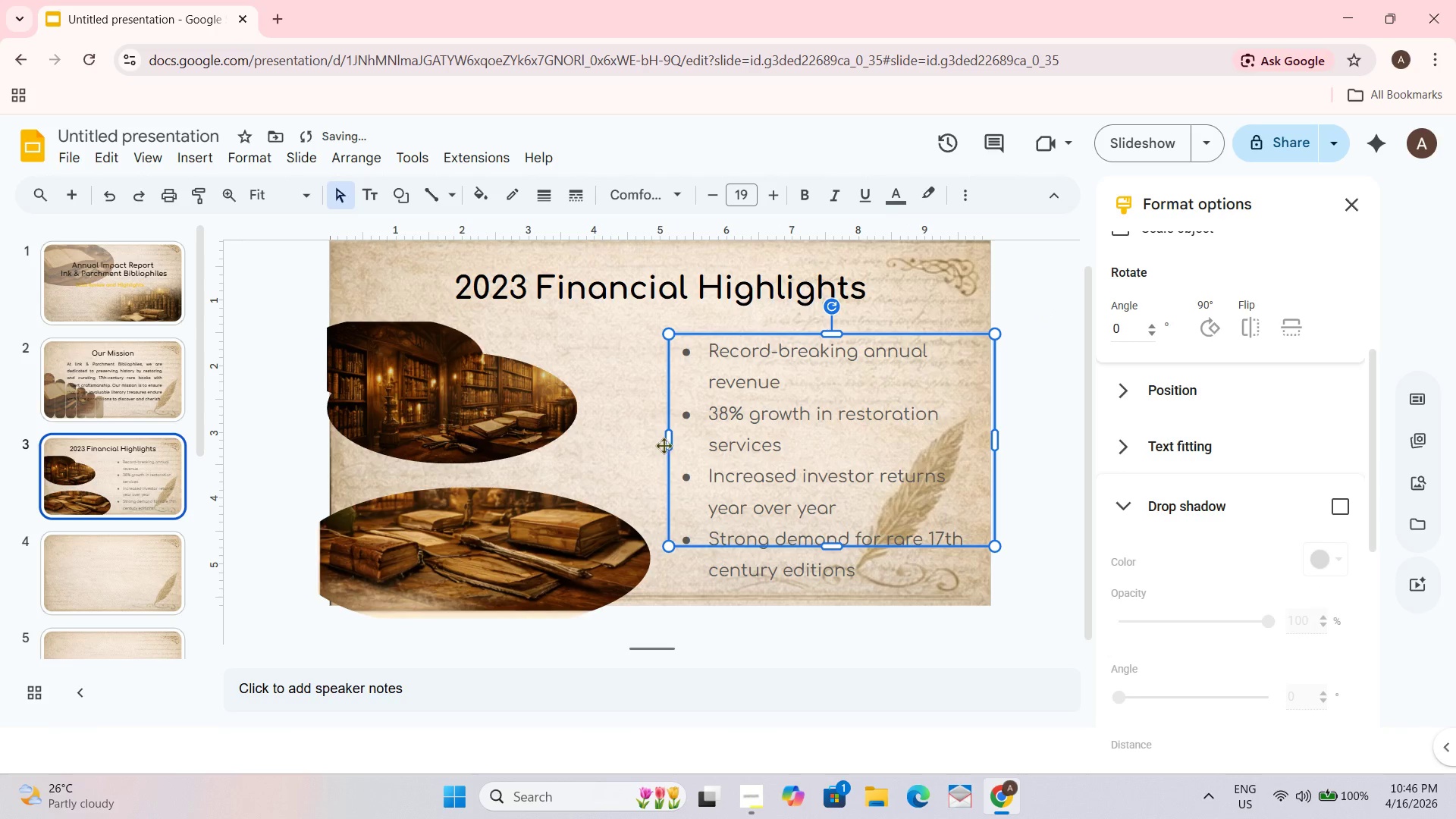 
left_click_drag(start_coordinate=[669, 440], to_coordinate=[650, 436])
 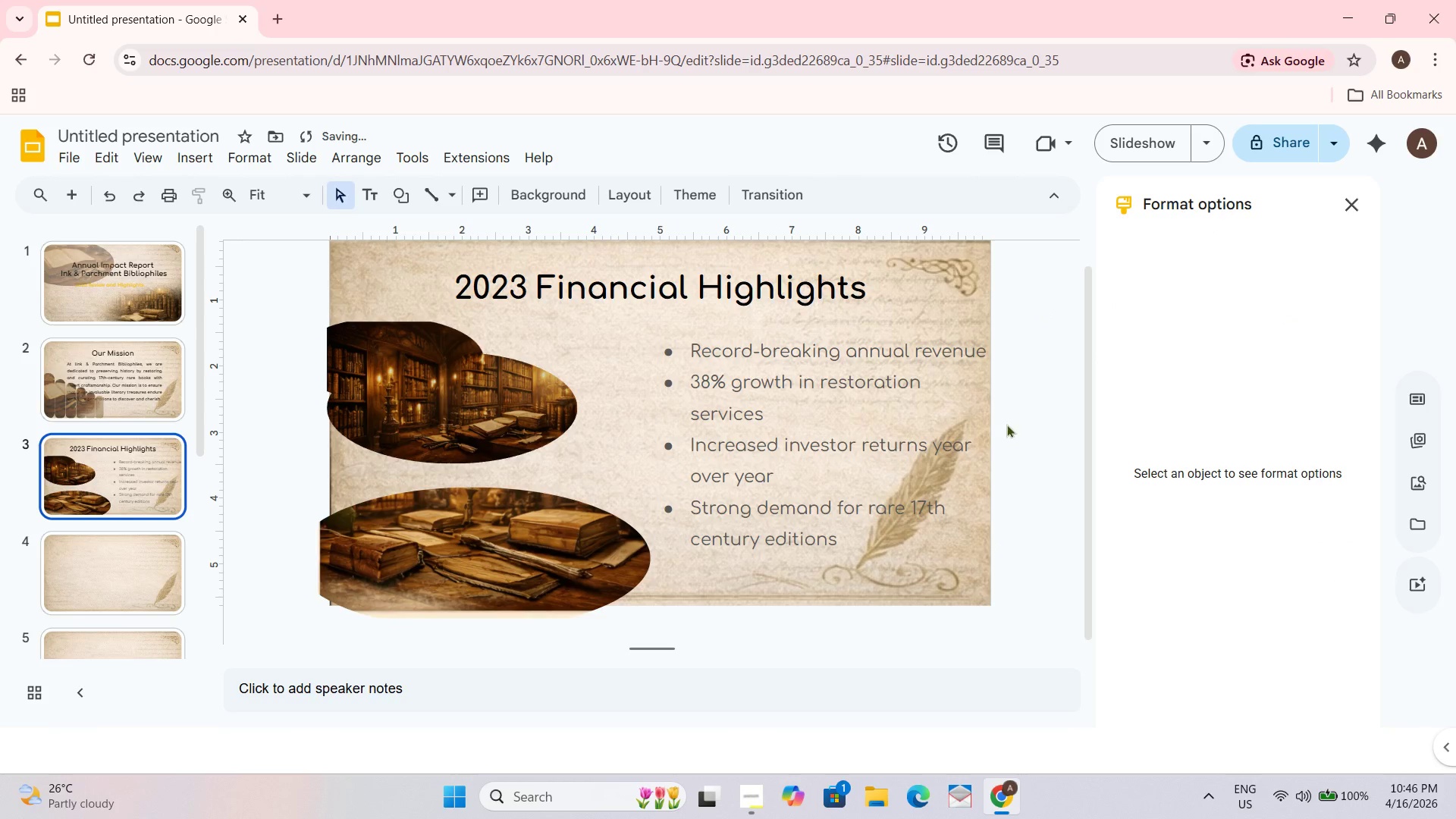 
left_click([821, 353])
 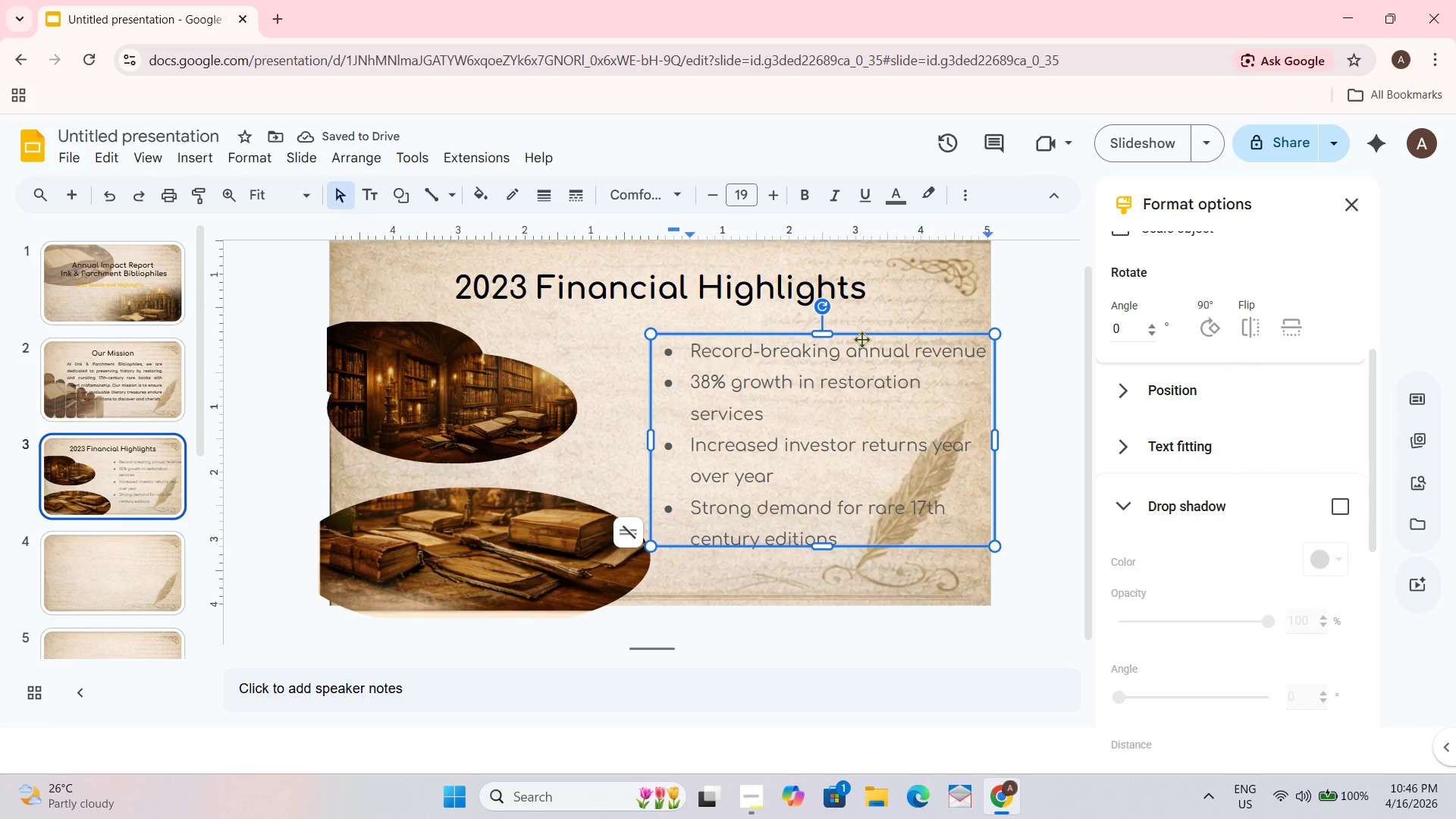 
left_click_drag(start_coordinate=[864, 337], to_coordinate=[842, 335])
 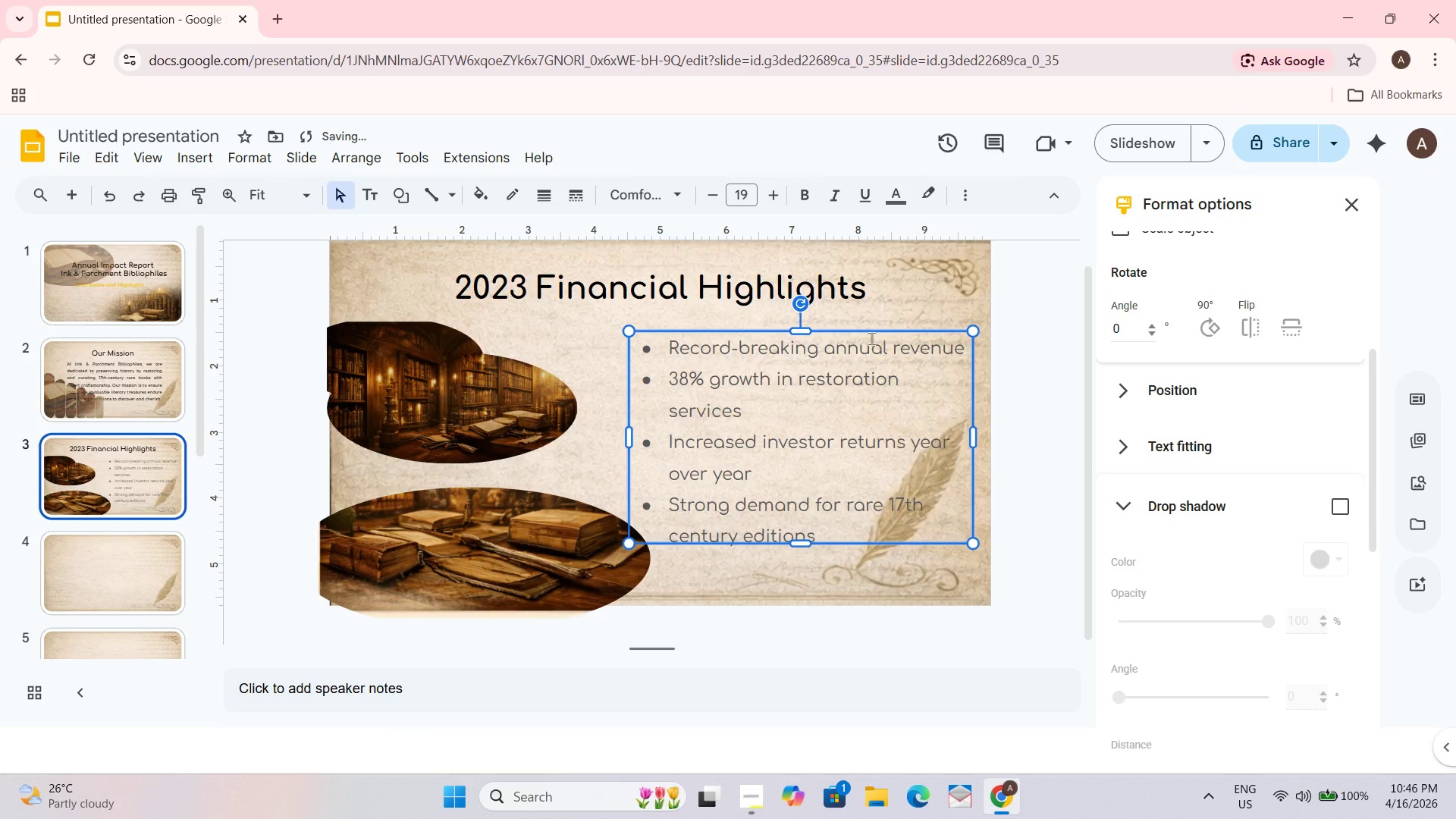 
left_click_drag(start_coordinate=[863, 334], to_coordinate=[863, 338])
 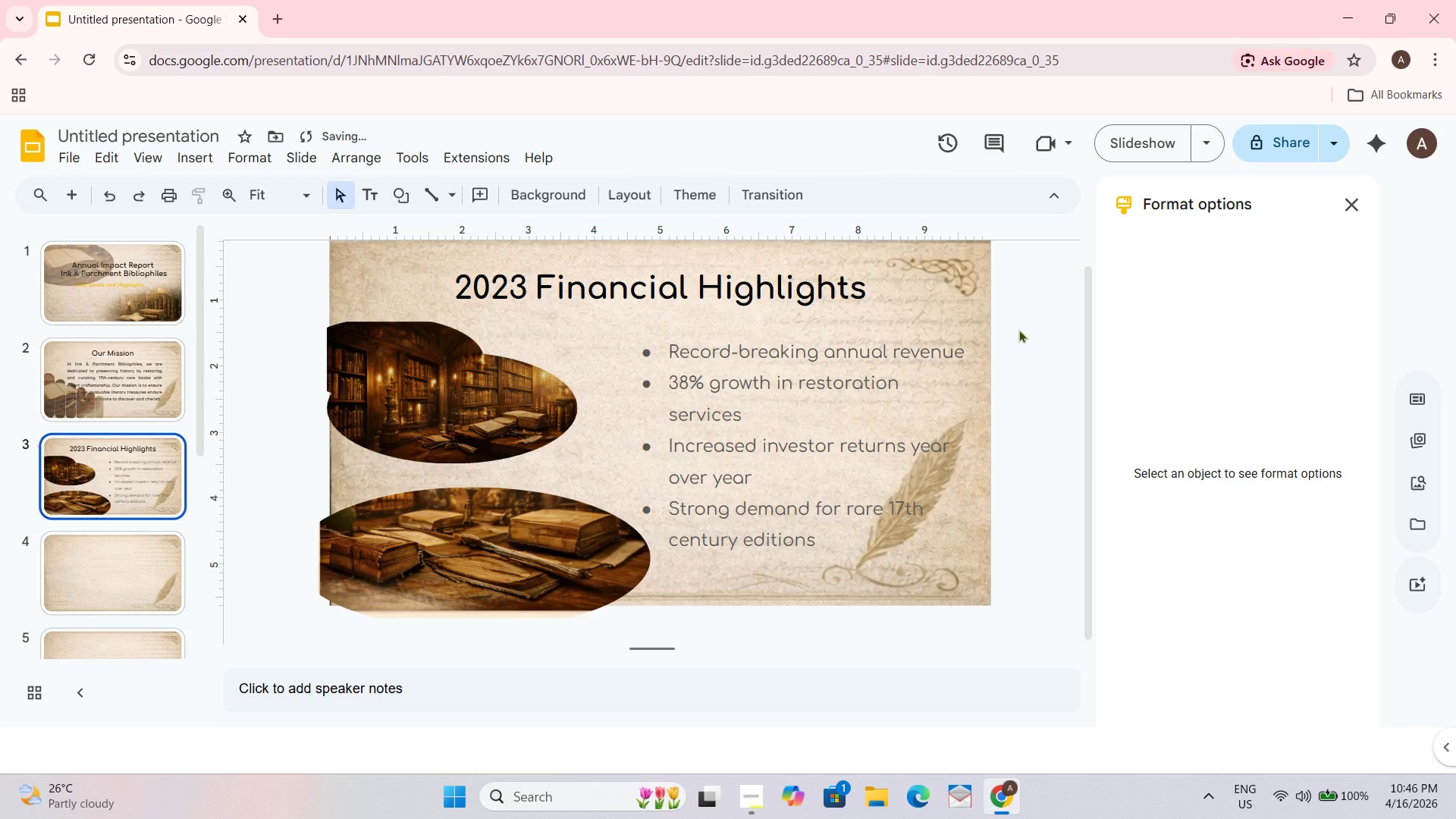 
left_click([770, 371])
 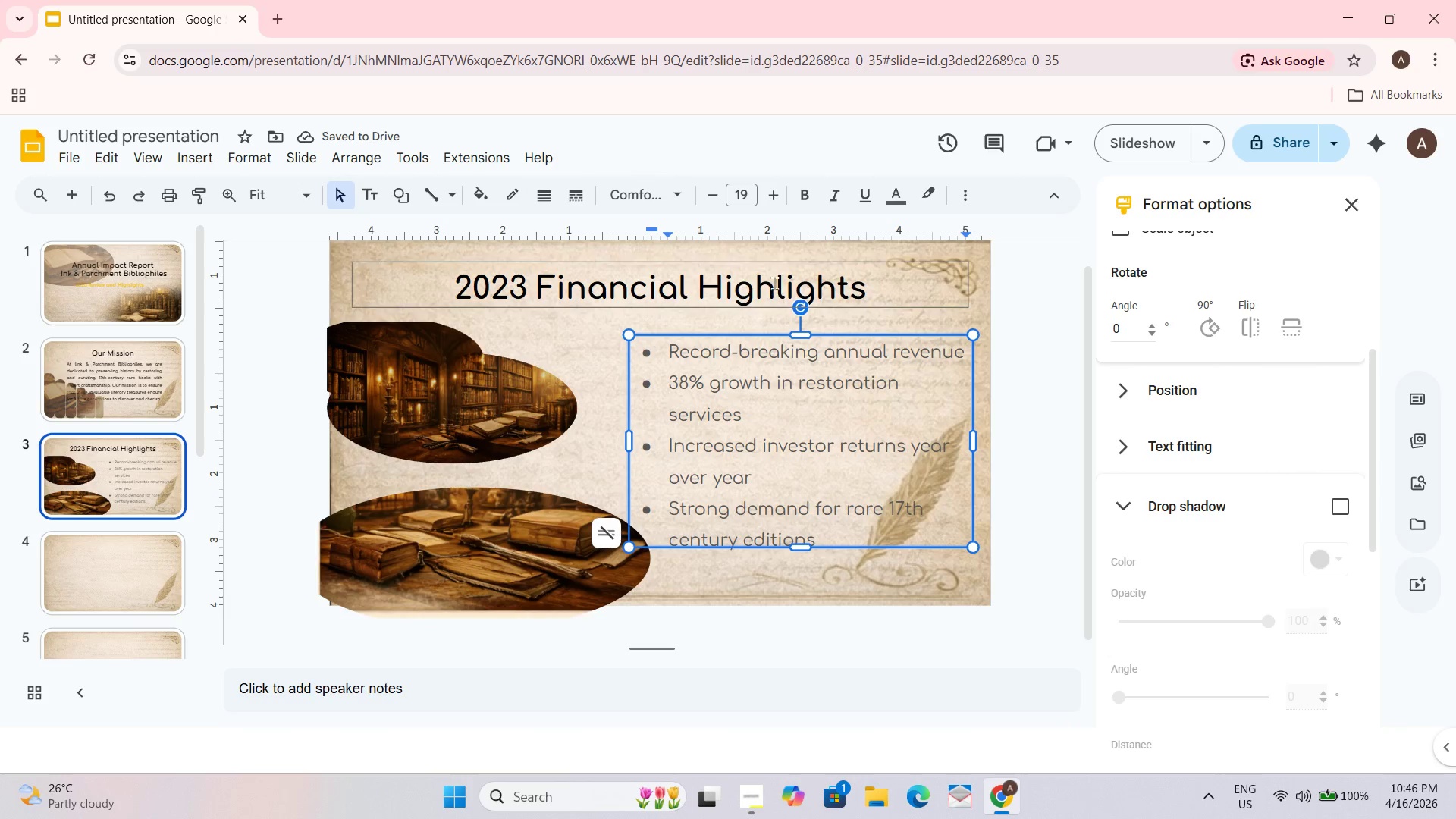 
hold_key(key=ControlLeft, duration=0.45)
 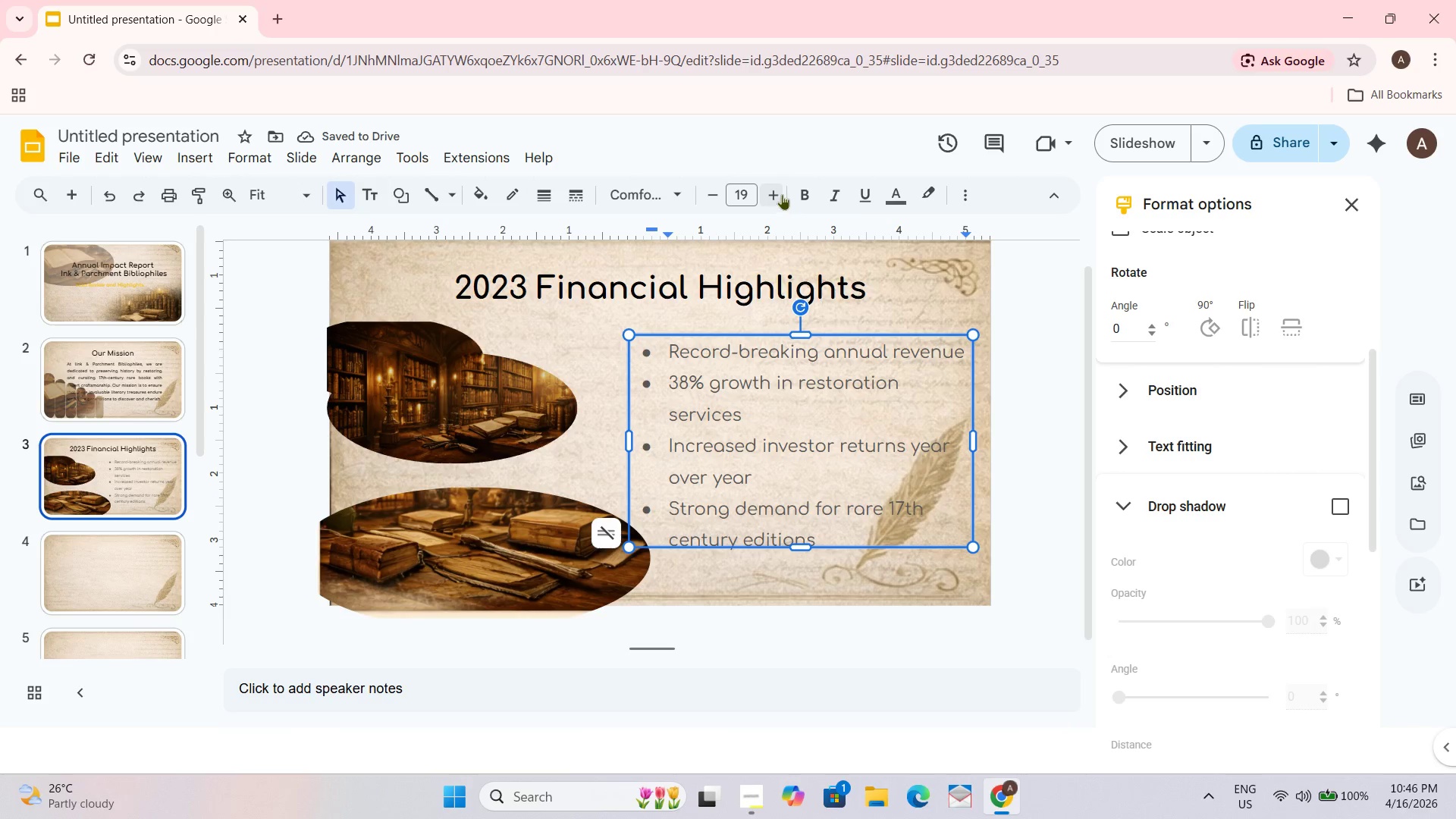 
key(Control+ControlLeft)
 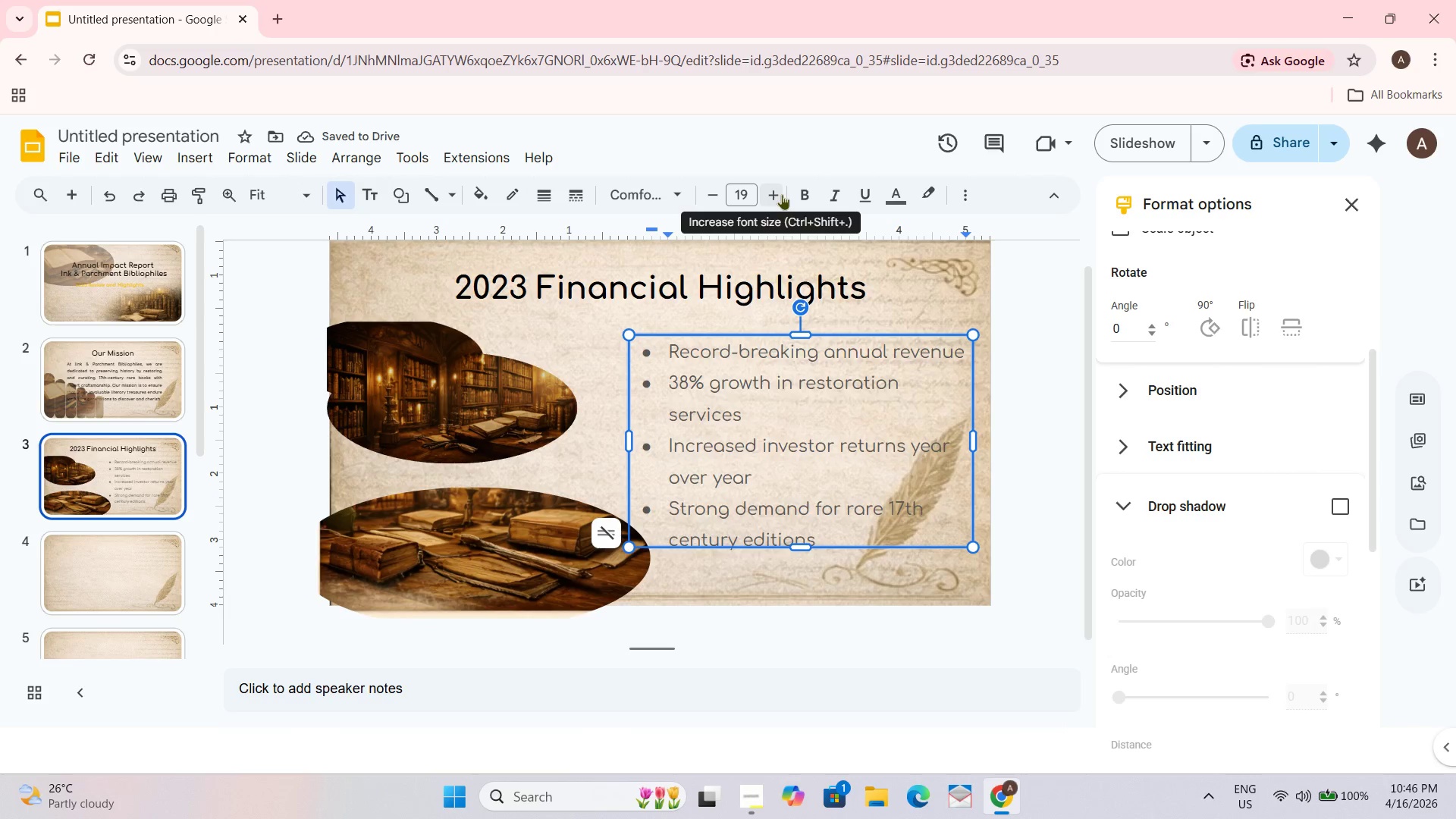 
key(Control+A)
 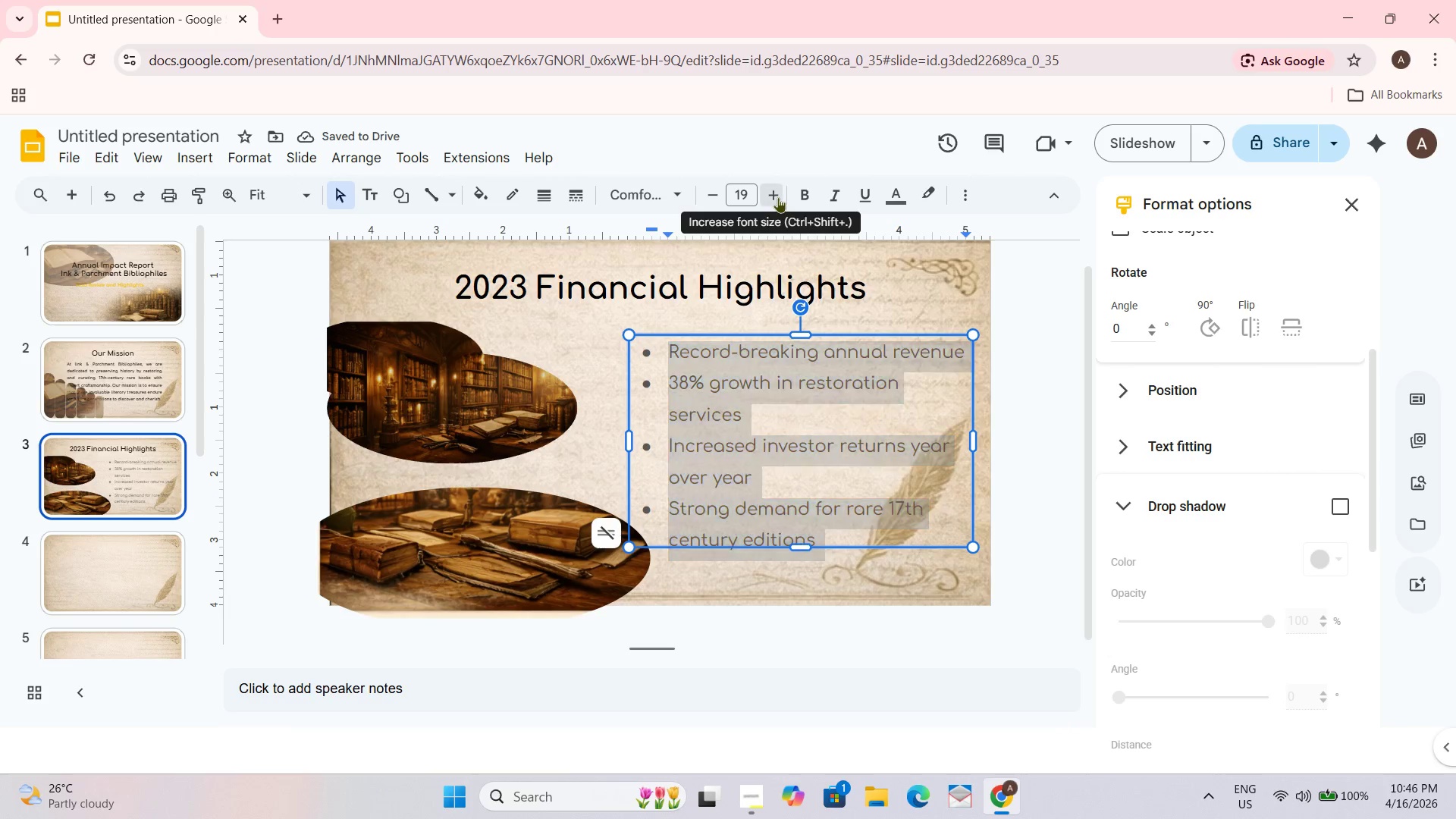 
left_click([778, 197])
 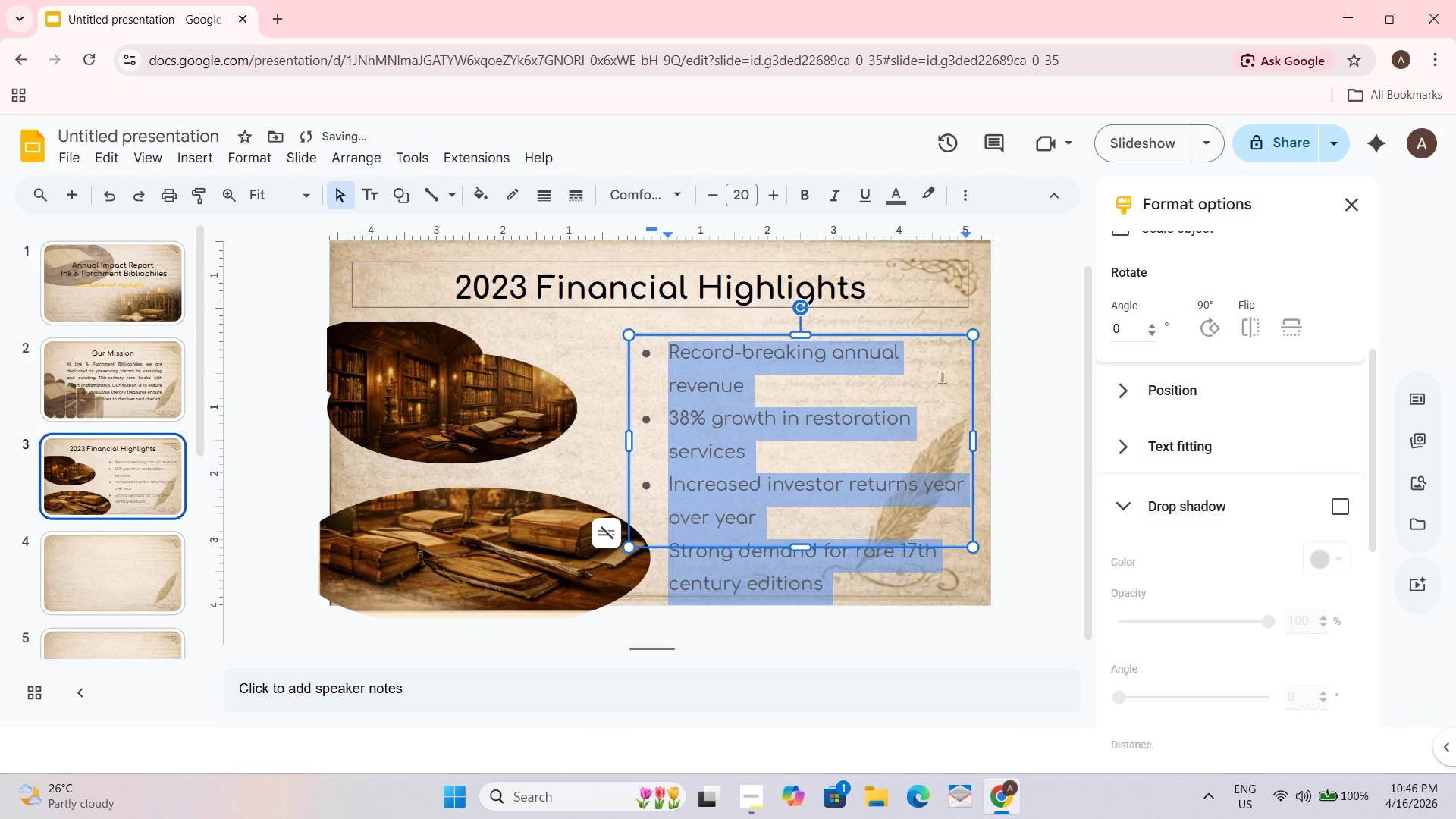 
left_click([1022, 428])
 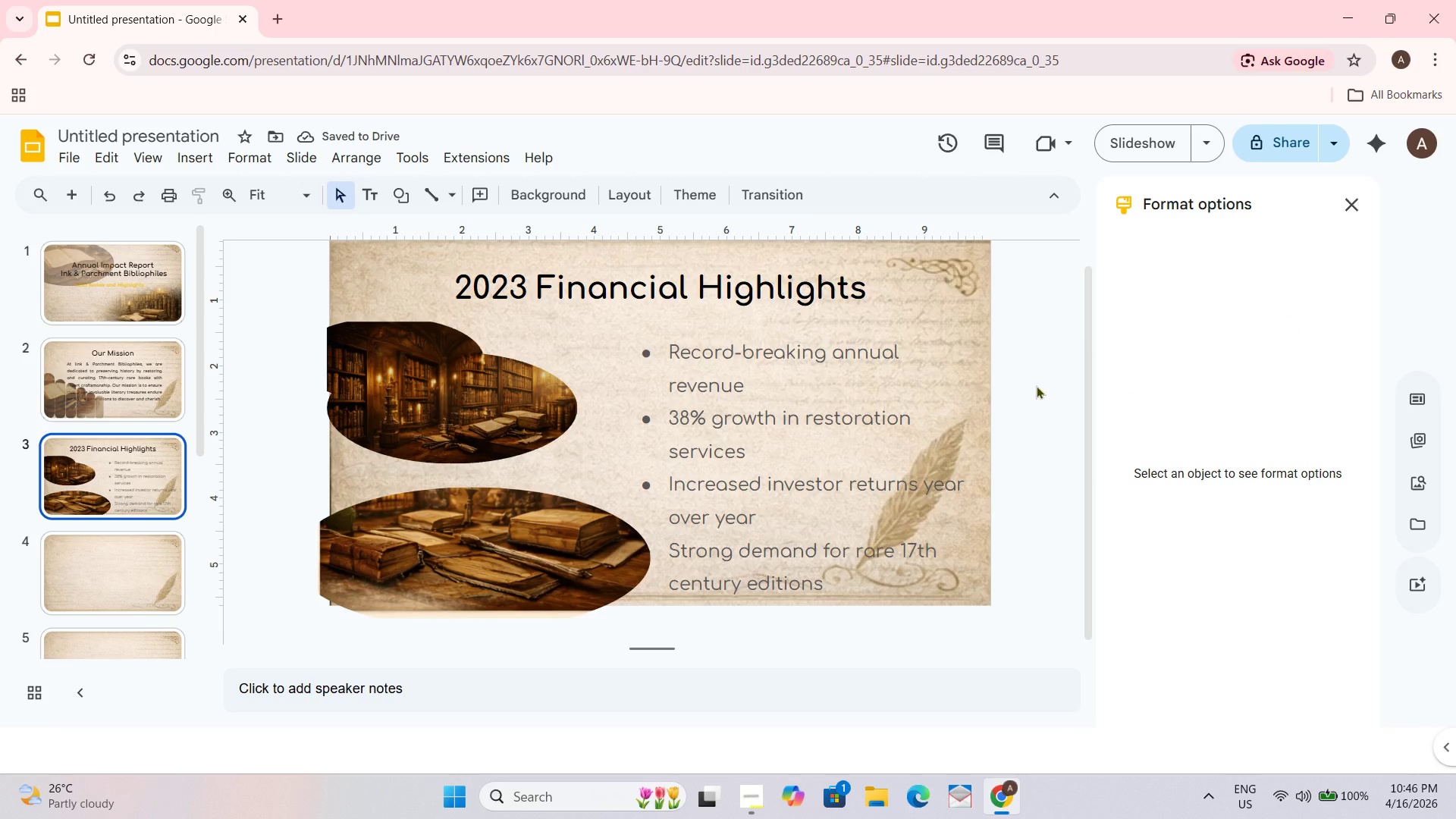 
left_click([827, 435])
 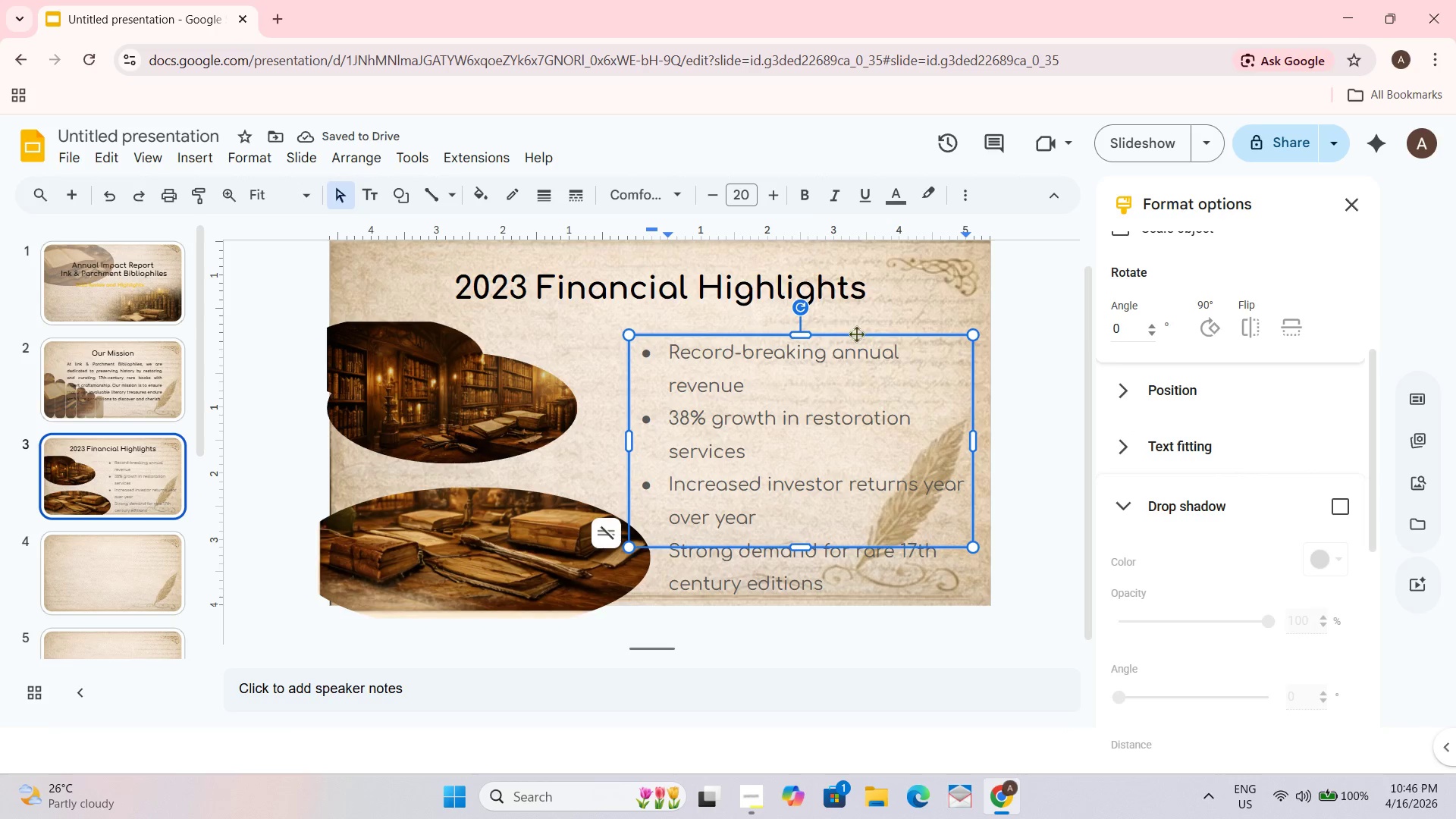 
left_click_drag(start_coordinate=[859, 333], to_coordinate=[867, 332])
 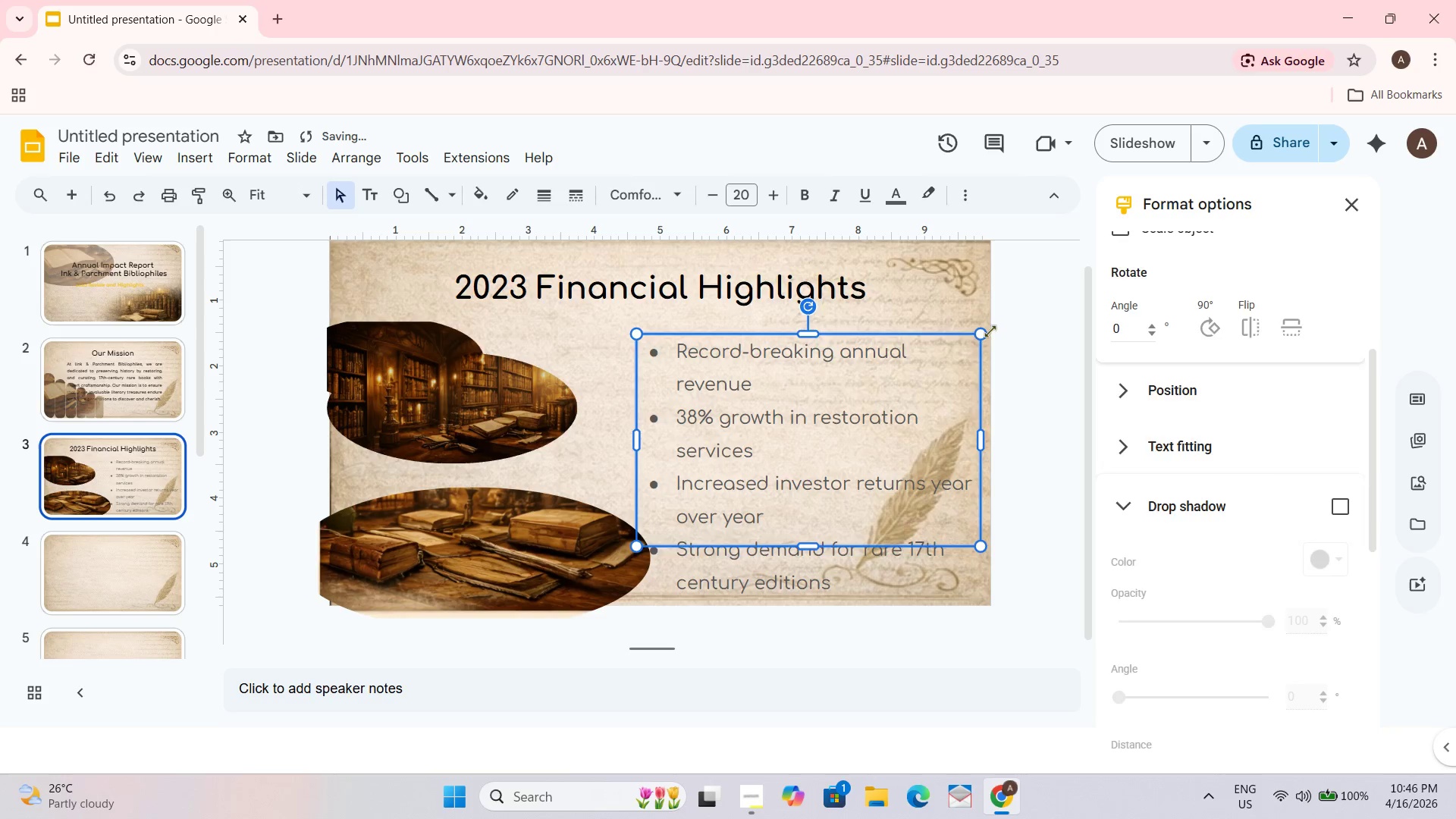 
left_click([994, 329])
 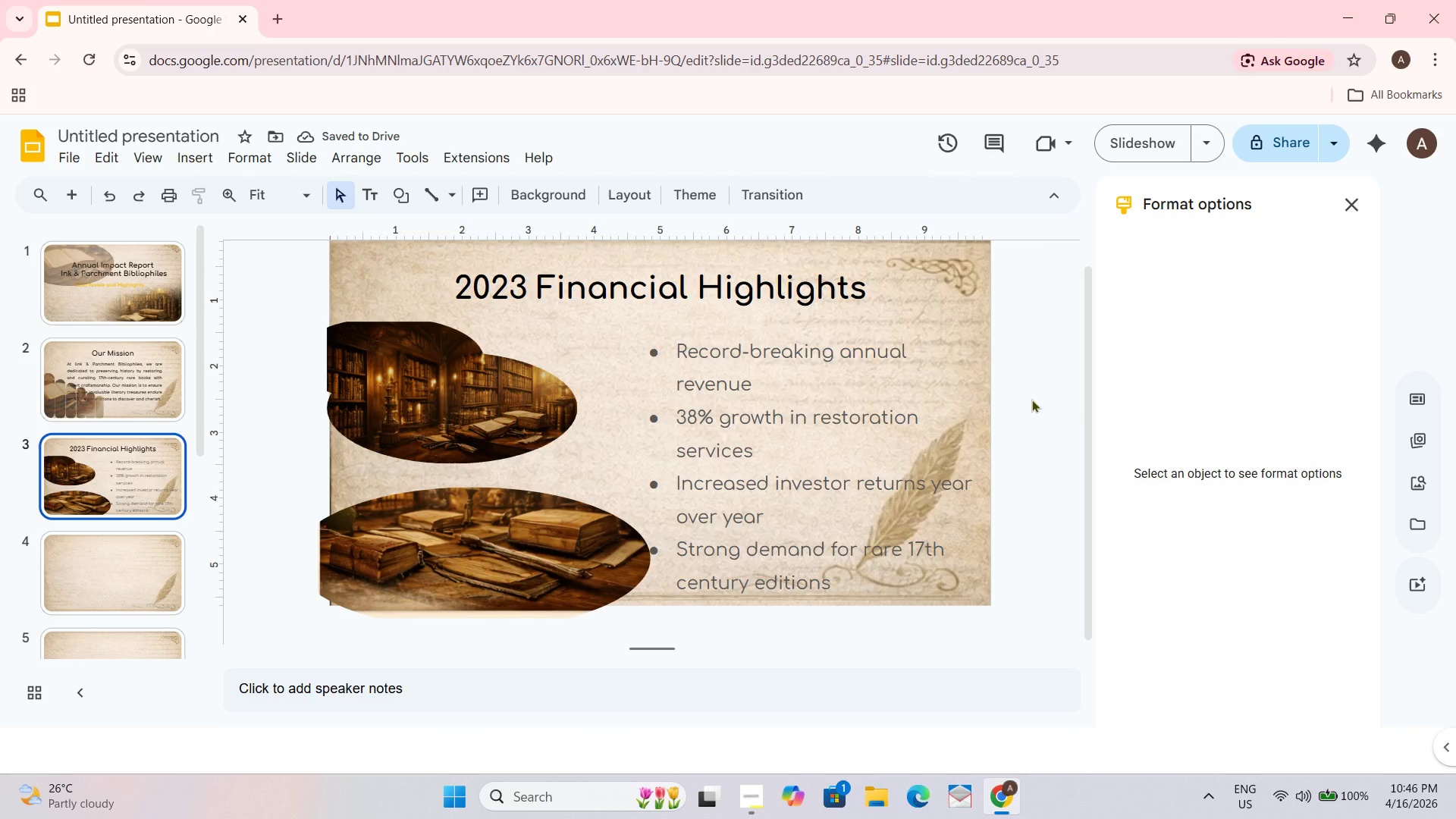 
wait(8.33)
 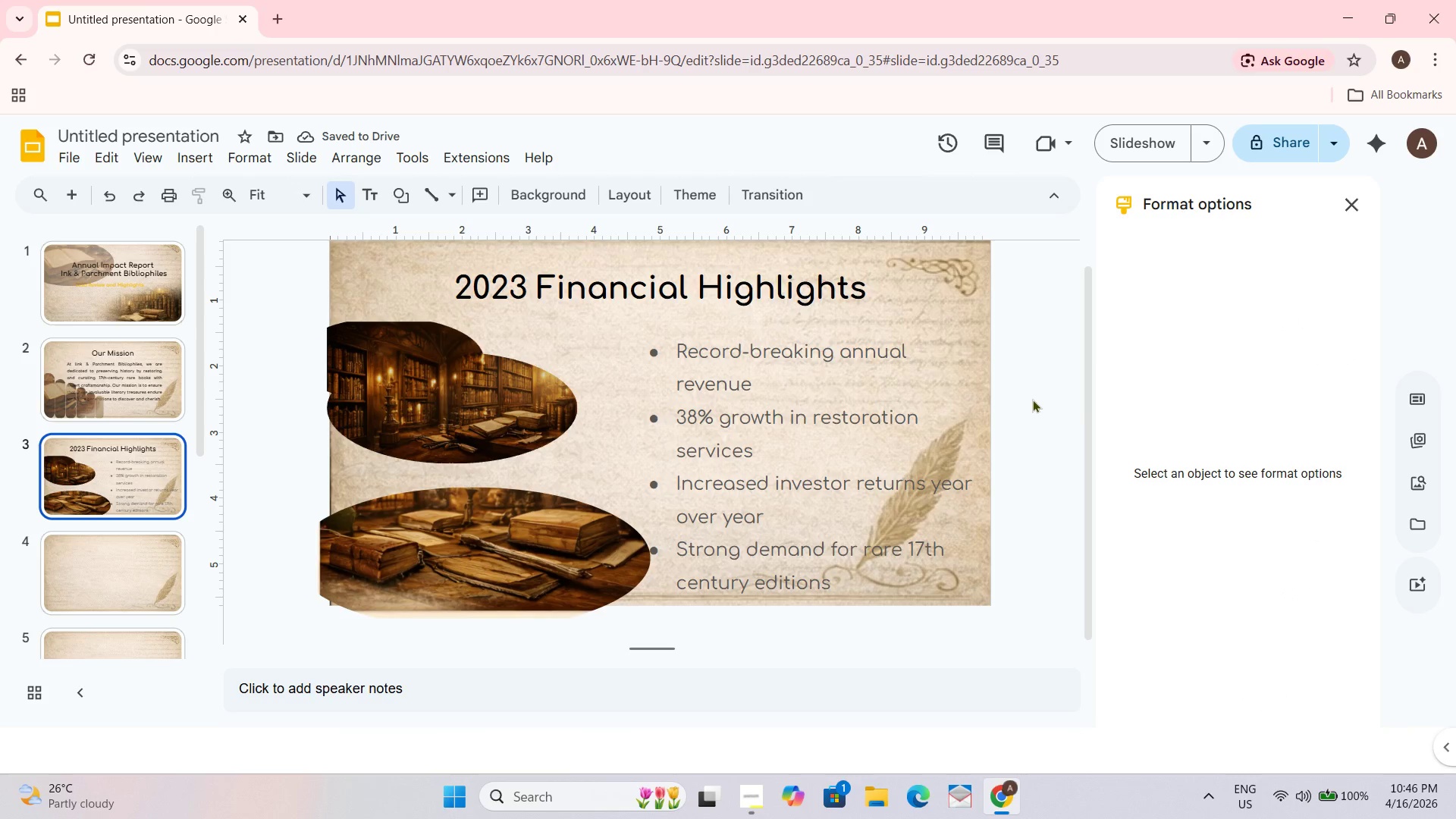 
key(Control+A)
 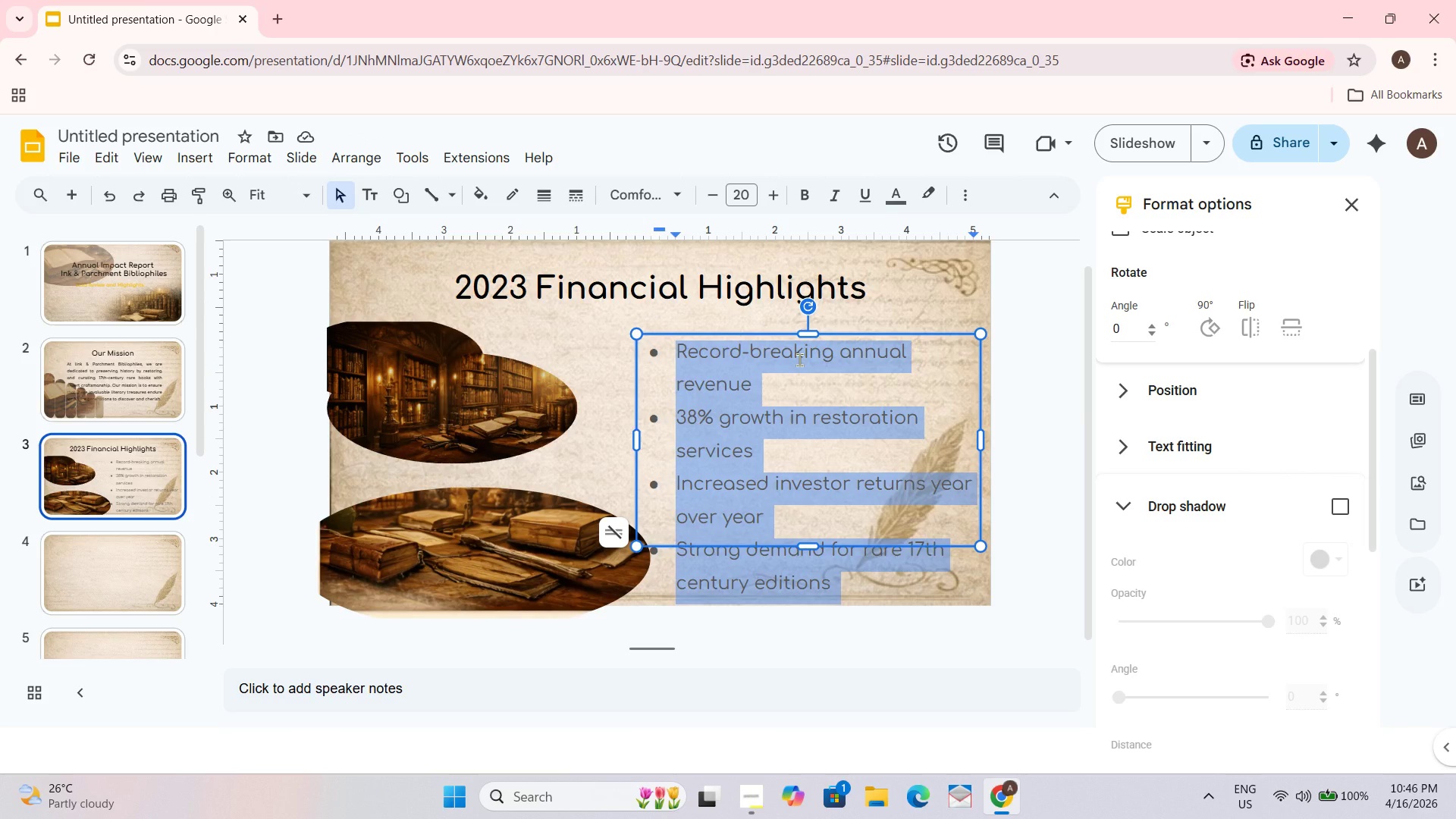 
key(Control+B)
 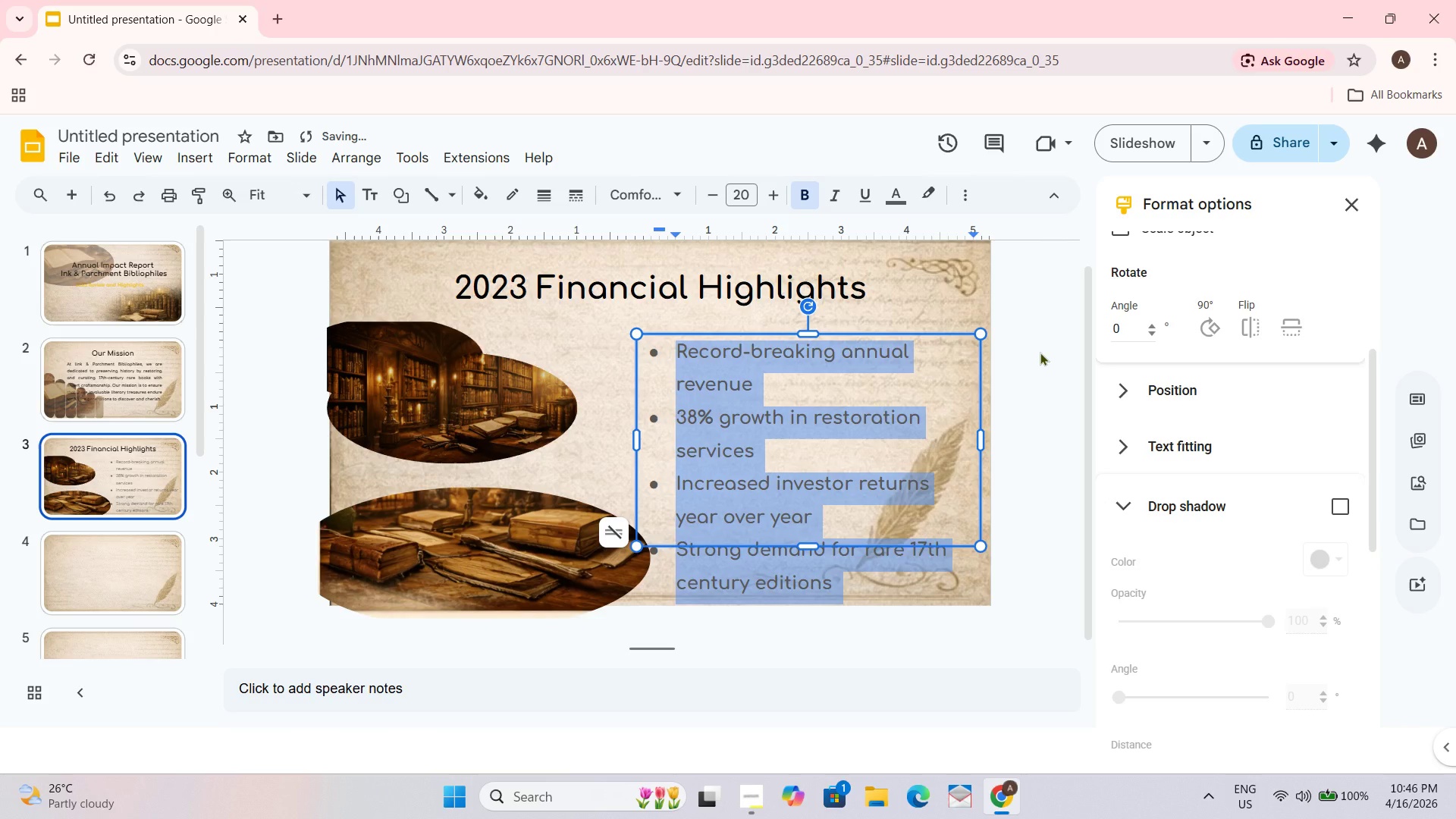 
left_click([1040, 352])
 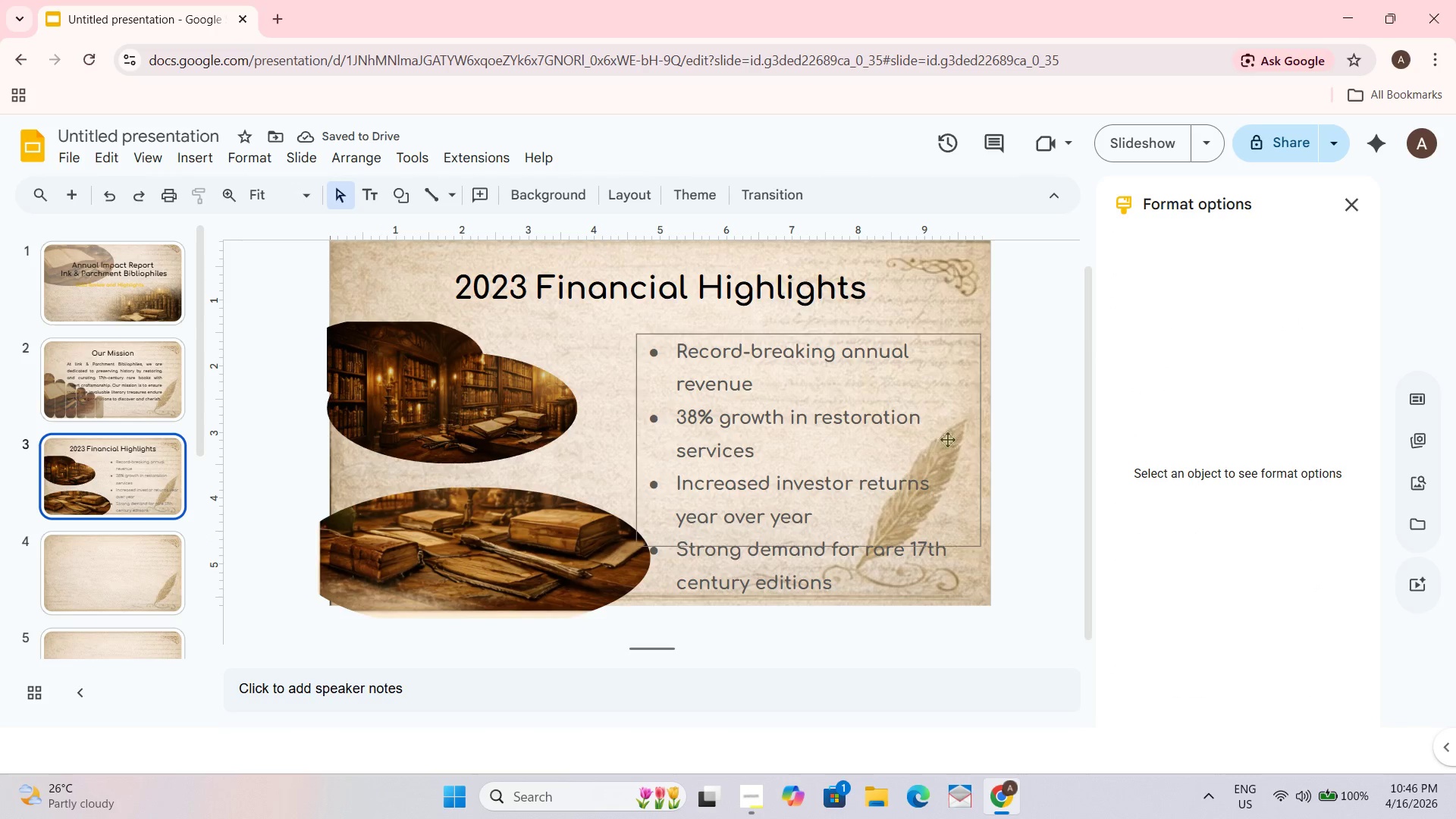 
left_click([791, 419])
 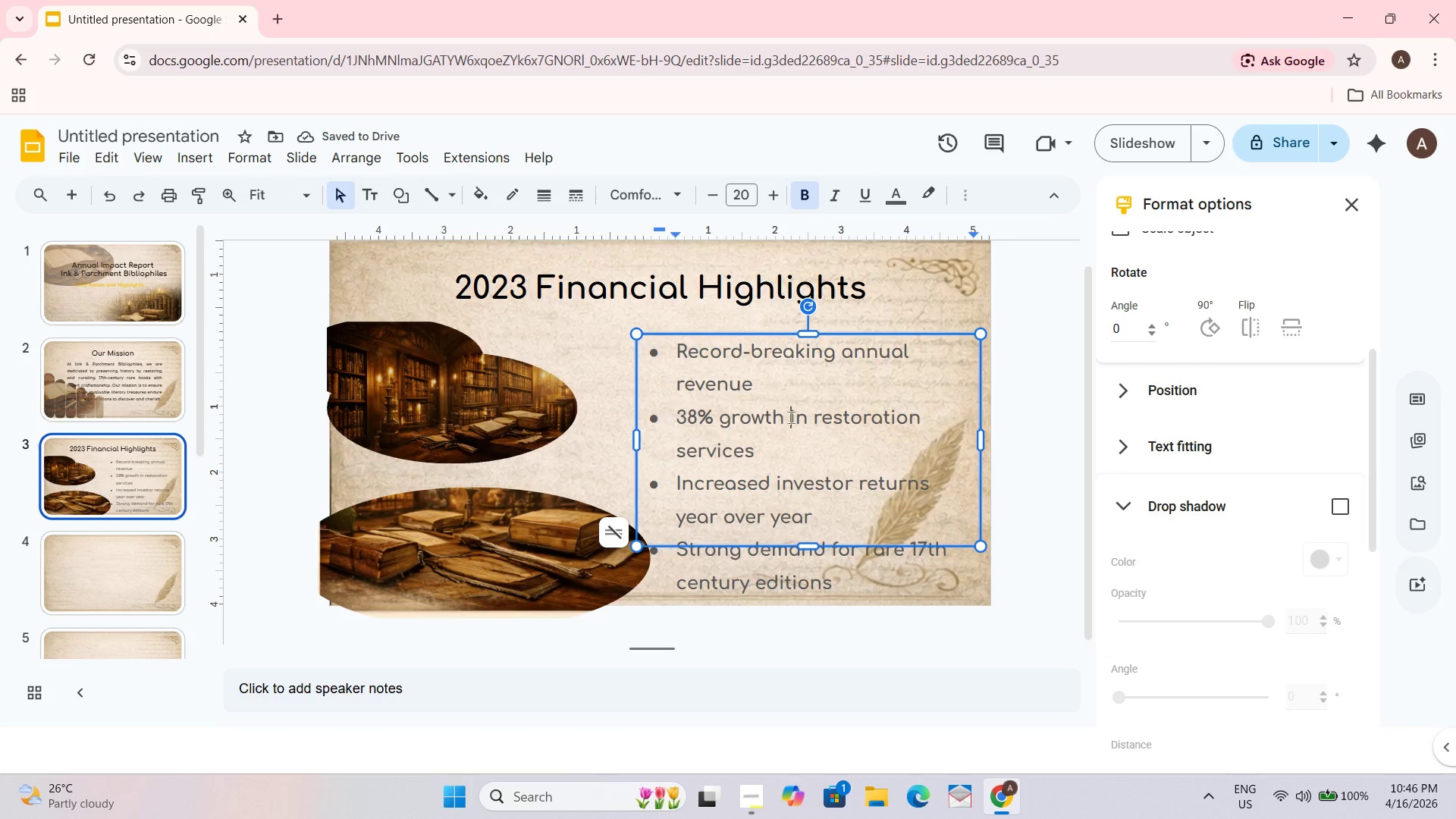 
key(Control+A)
 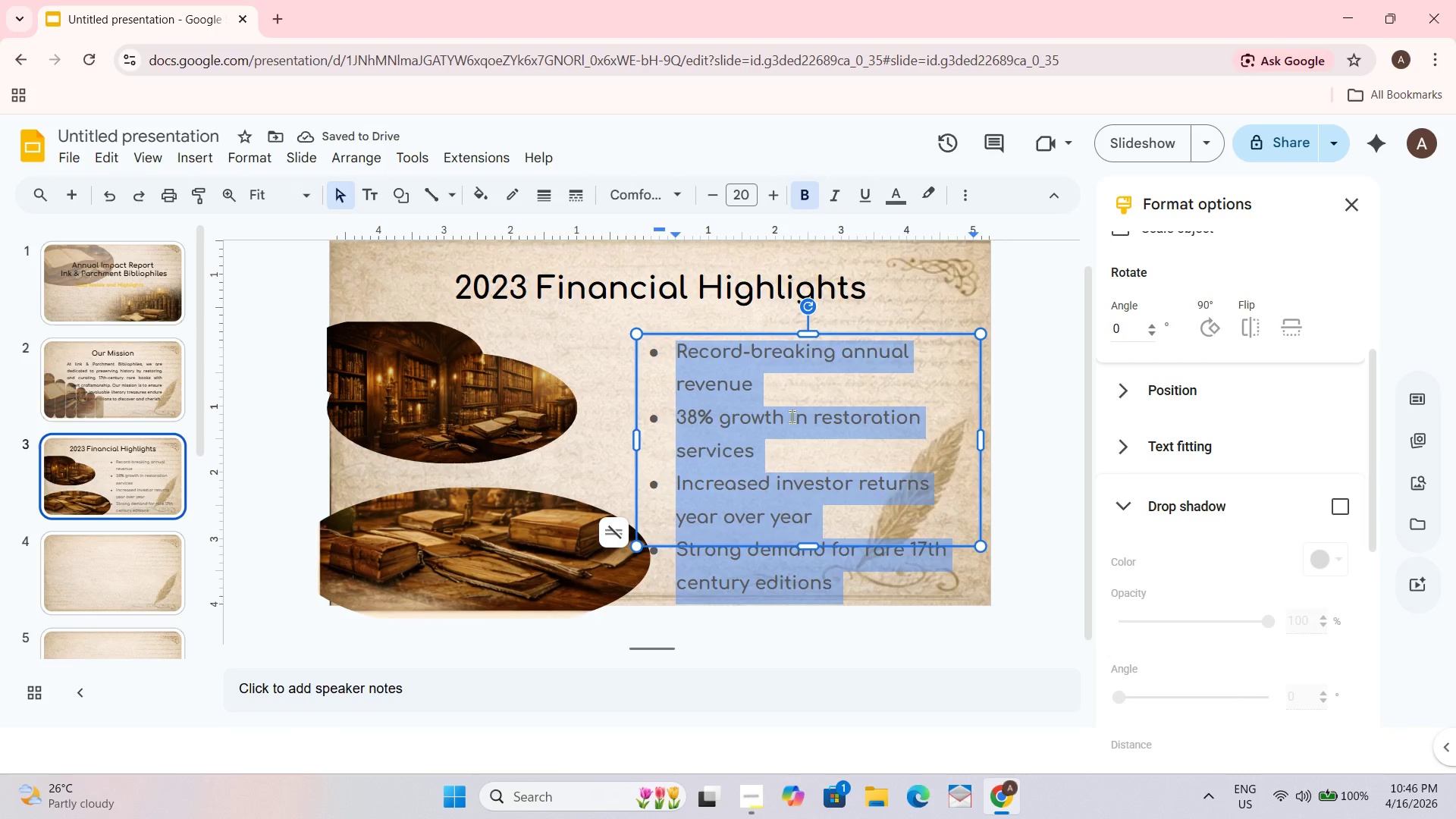 
key(Control+B)
 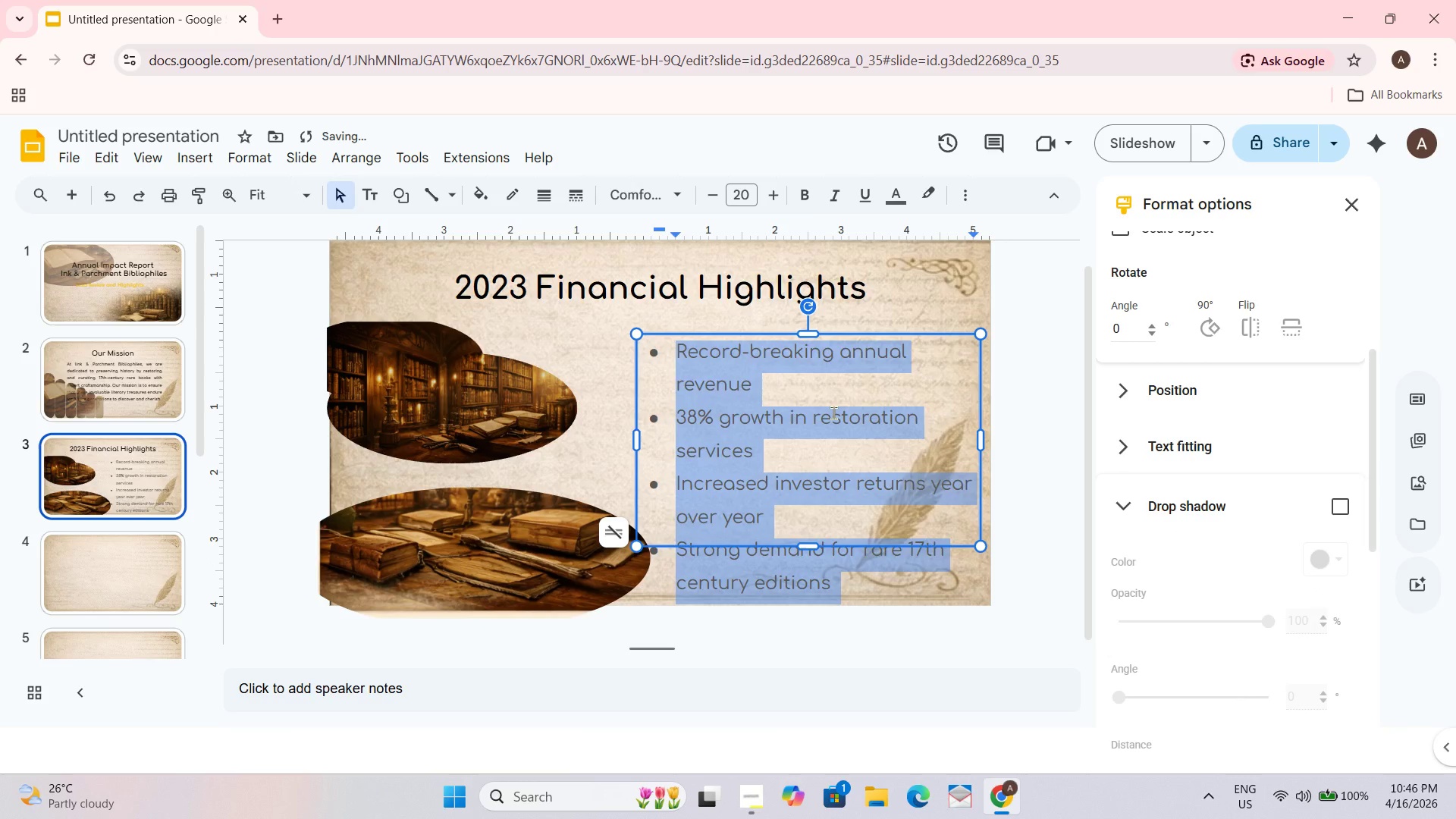 
key(Control+B)
 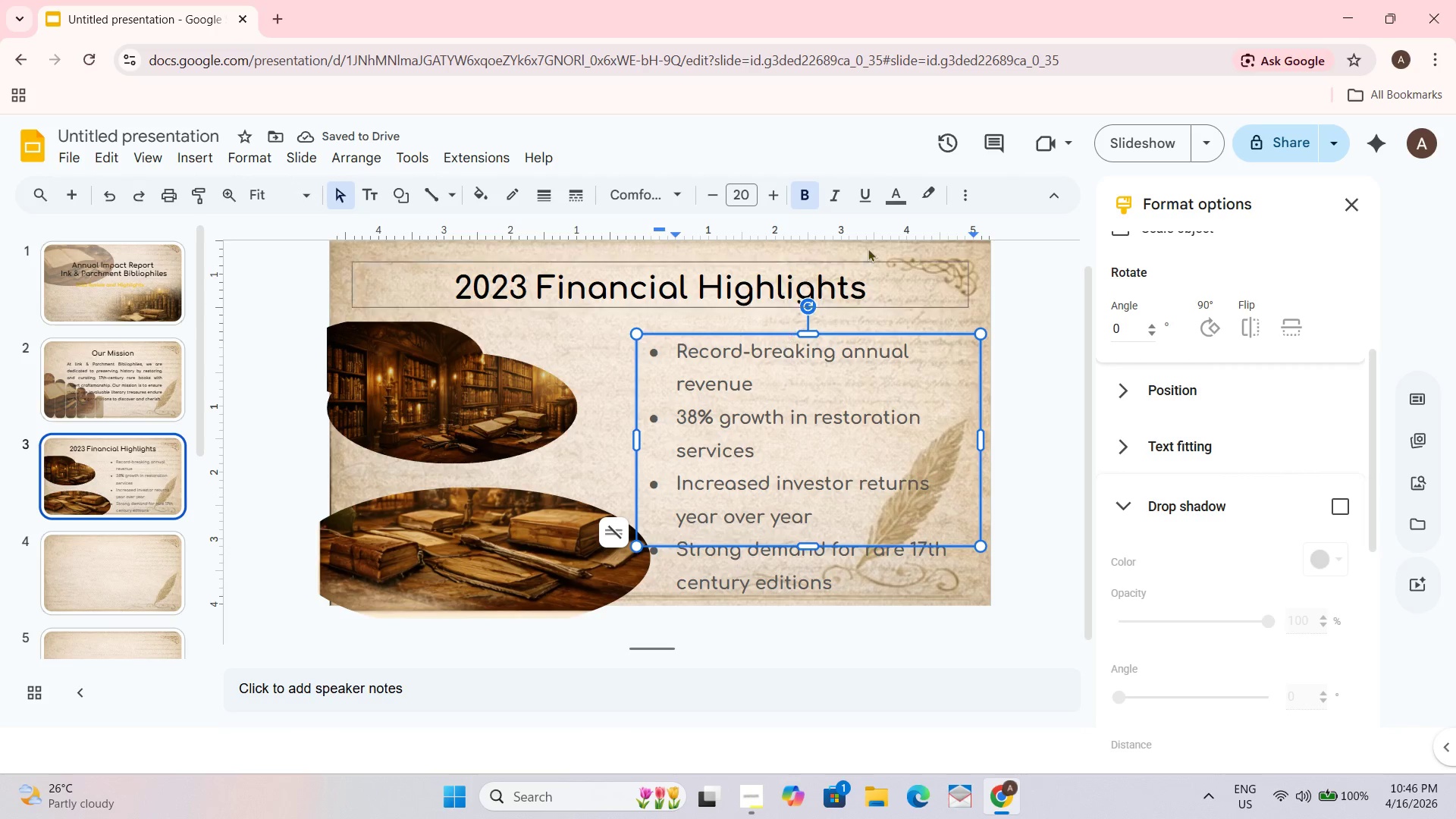 
key(Control+A)
 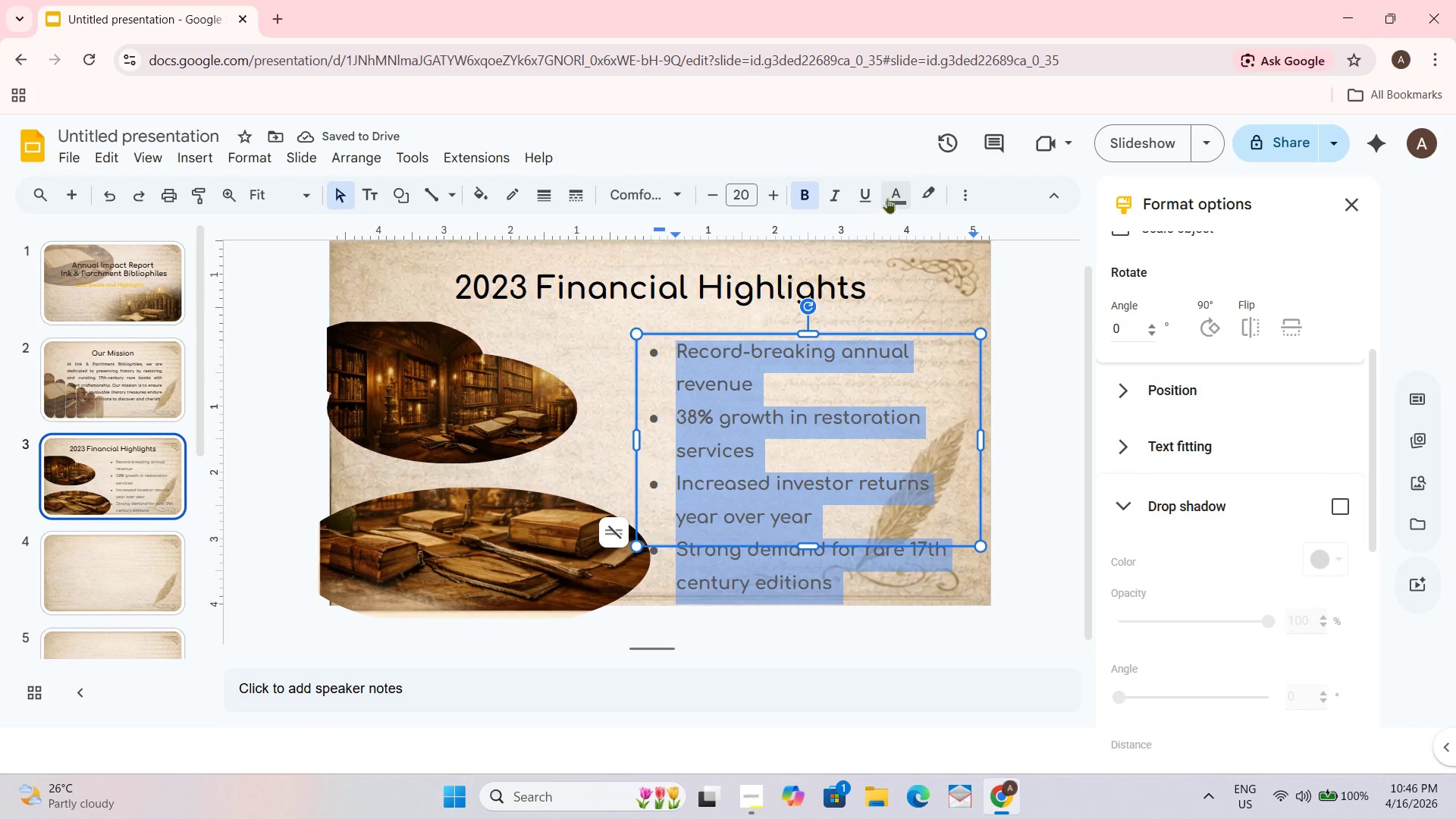 
left_click([890, 194])
 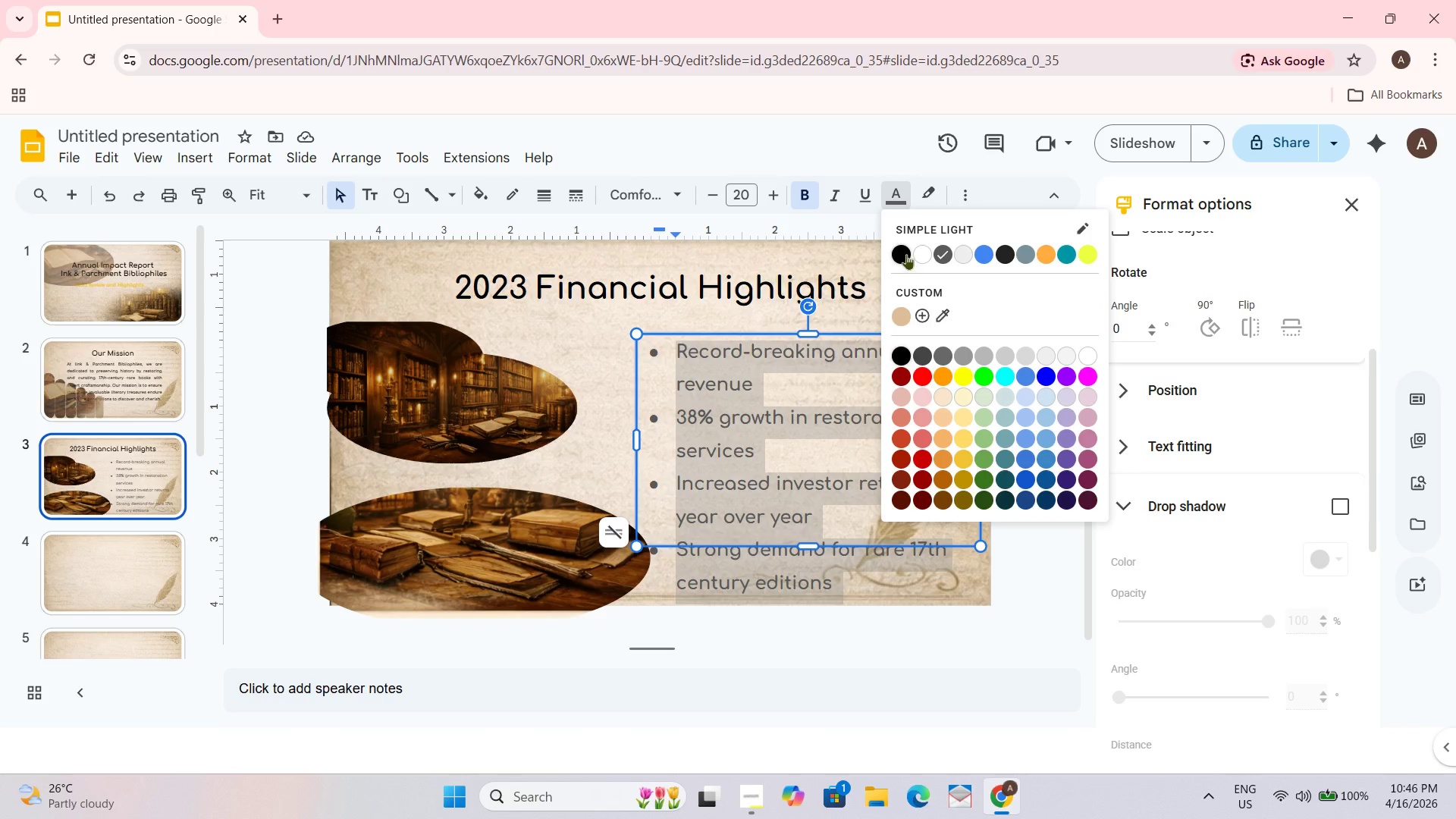 
left_click([903, 252])
 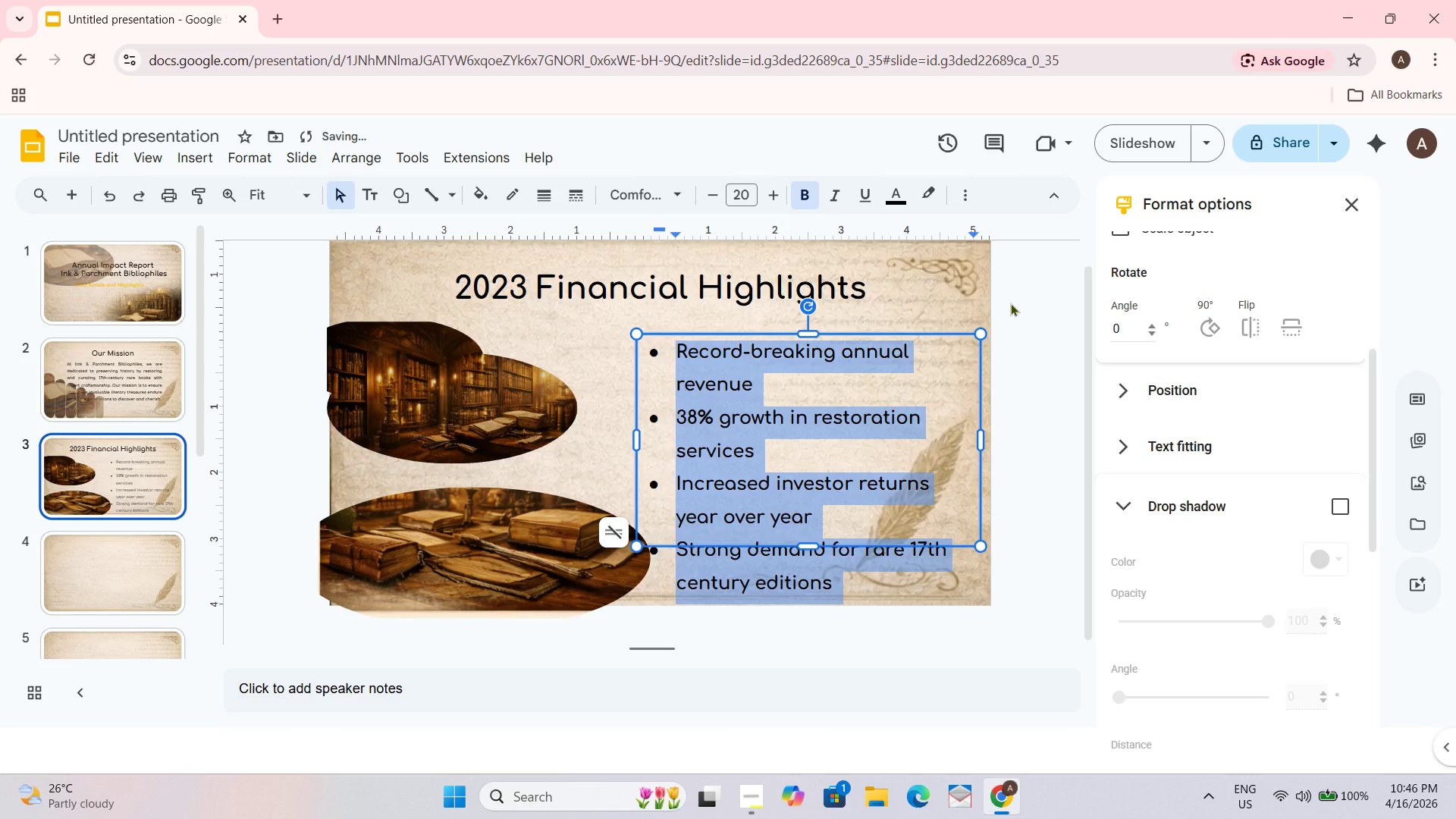 
key(Control+B)
 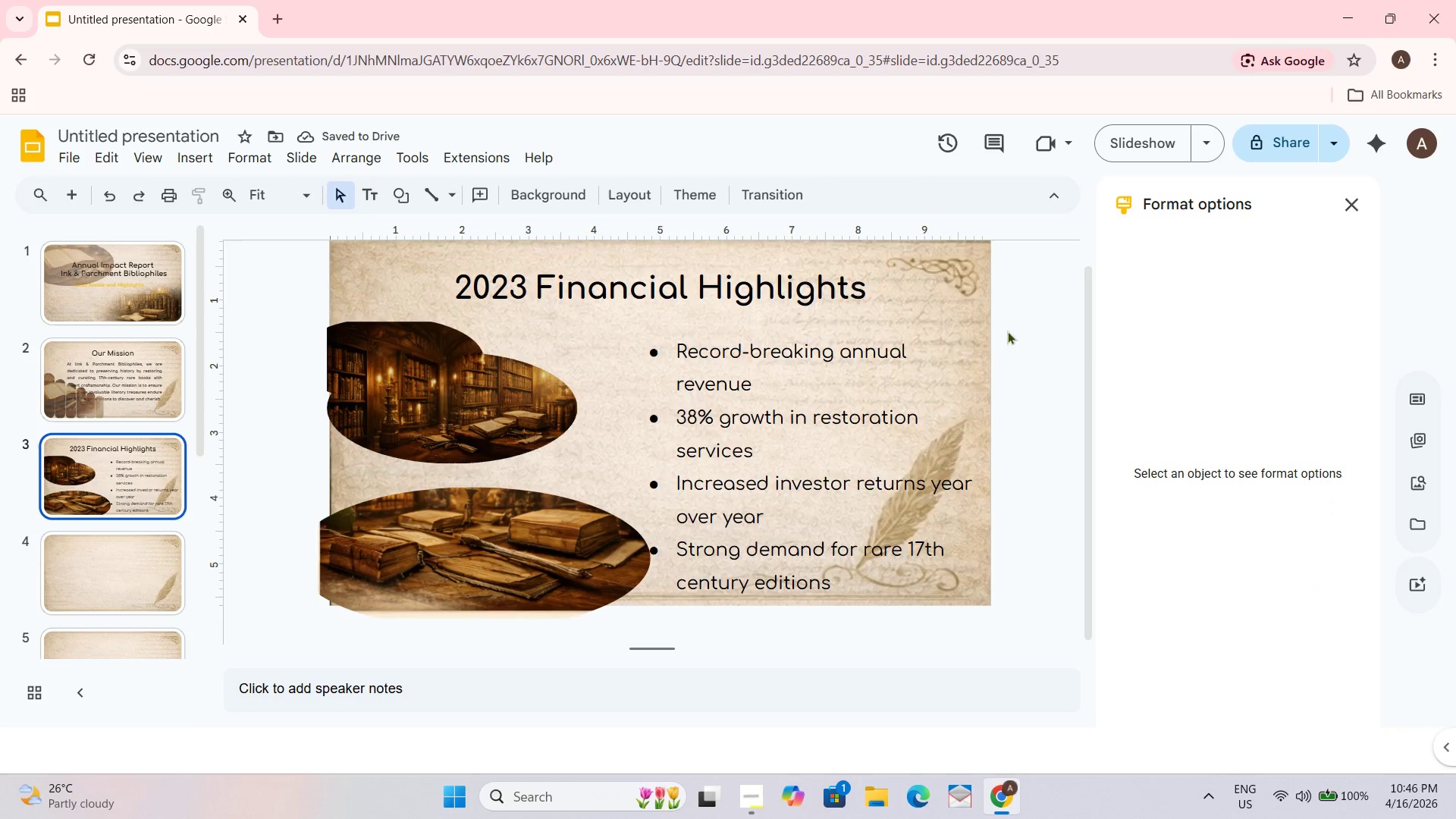 
left_click([907, 357])
 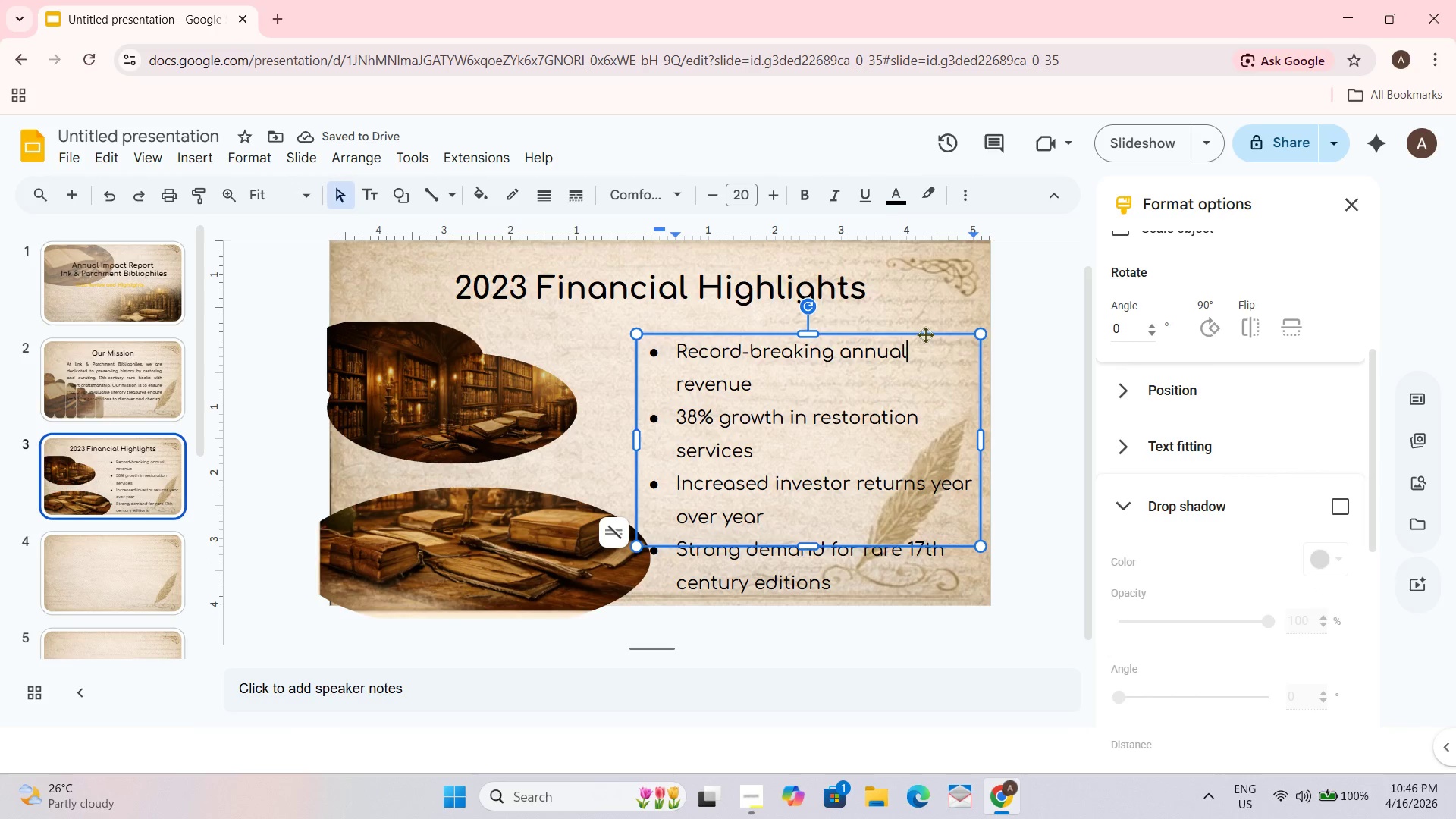 
left_click_drag(start_coordinate=[925, 334], to_coordinate=[930, 334])
 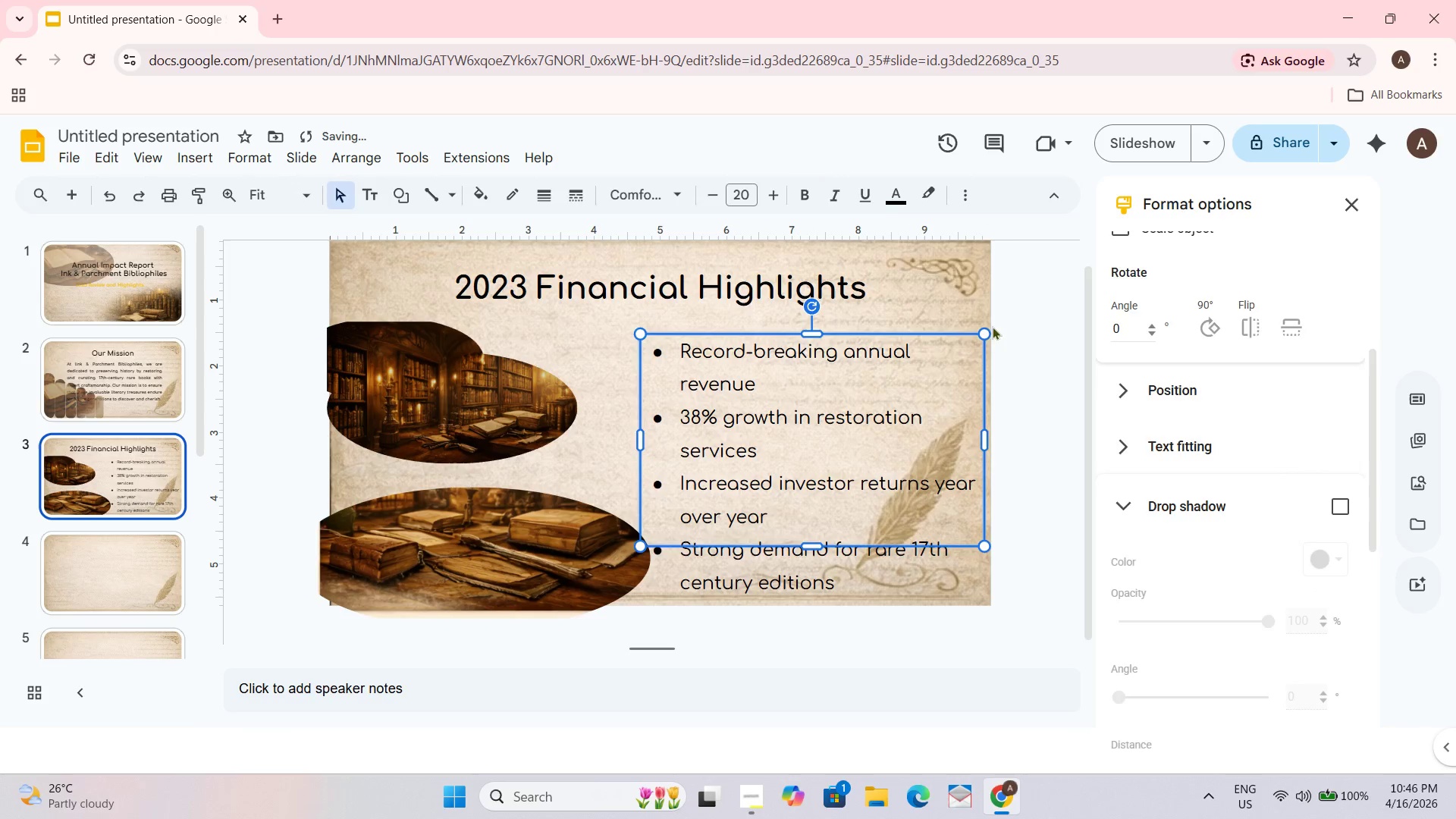 
left_click([1003, 322])
 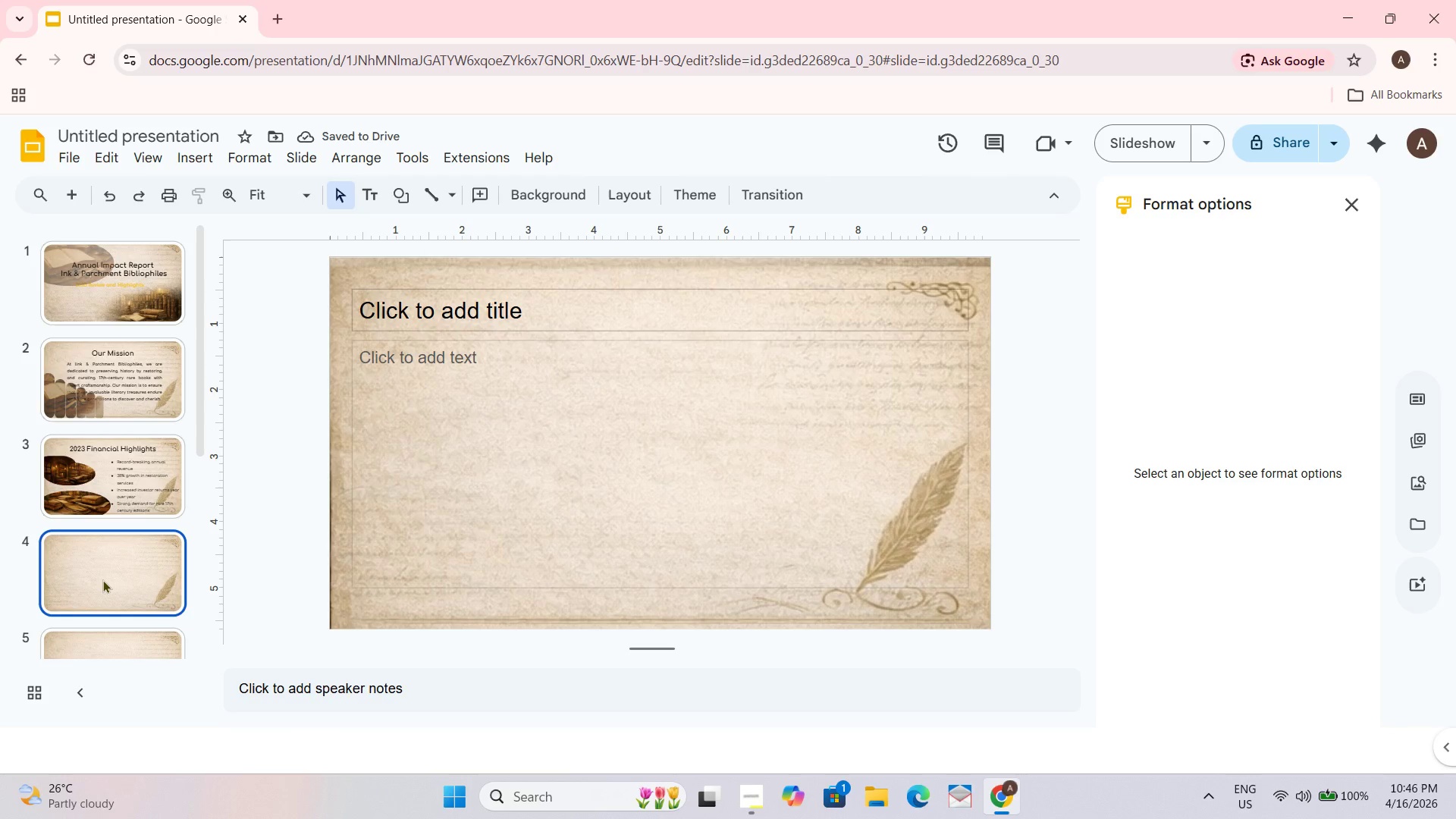 
key(Alt+AltLeft)
 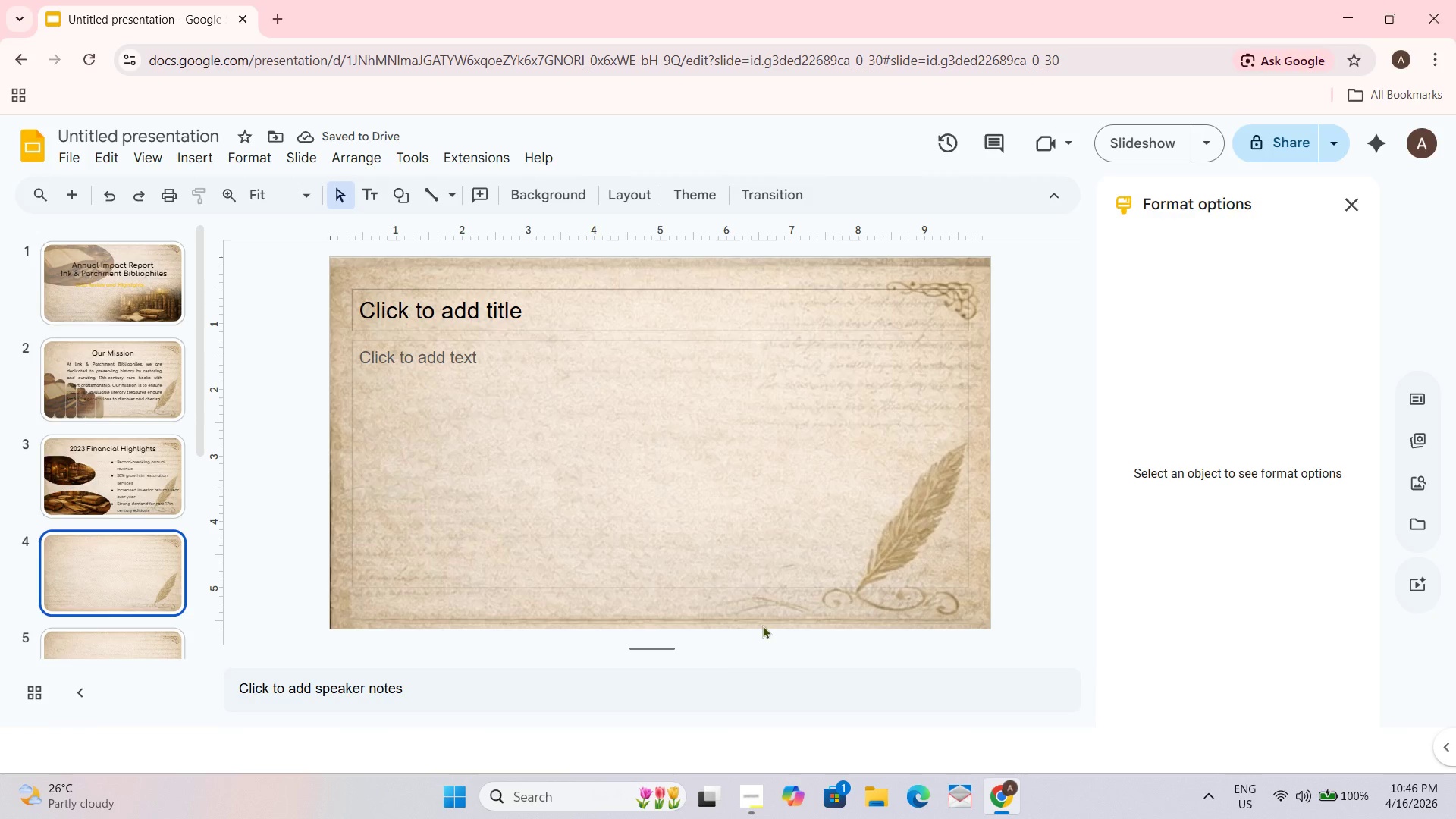 
key(Alt+Tab)